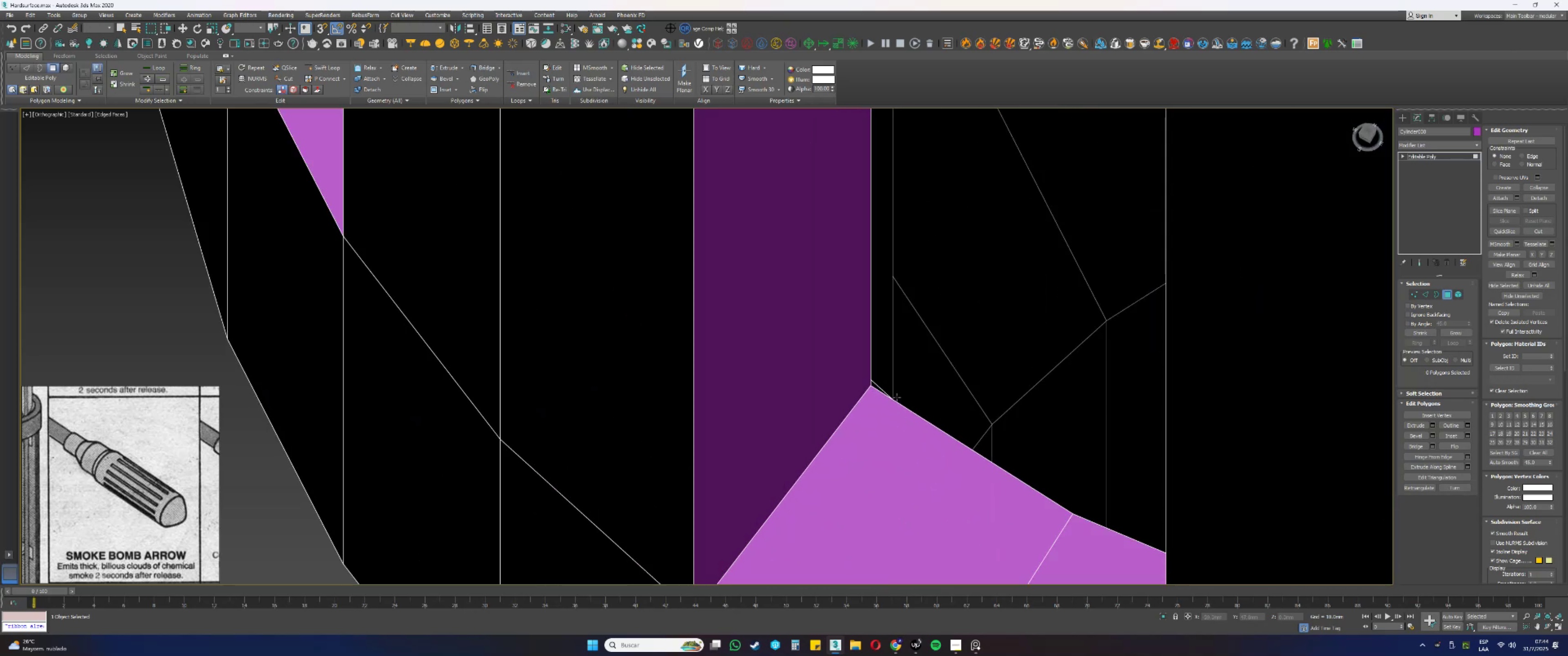 
key(1)
 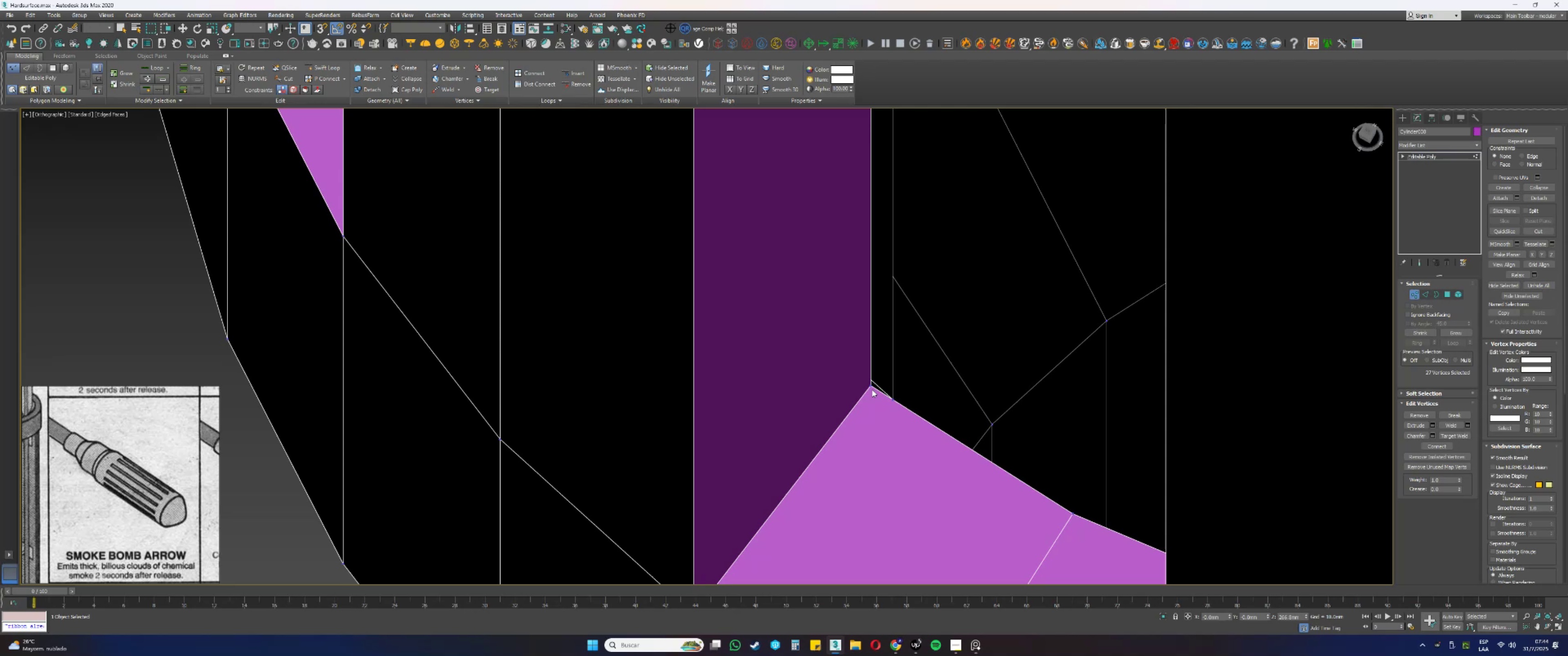 
left_click([872, 387])
 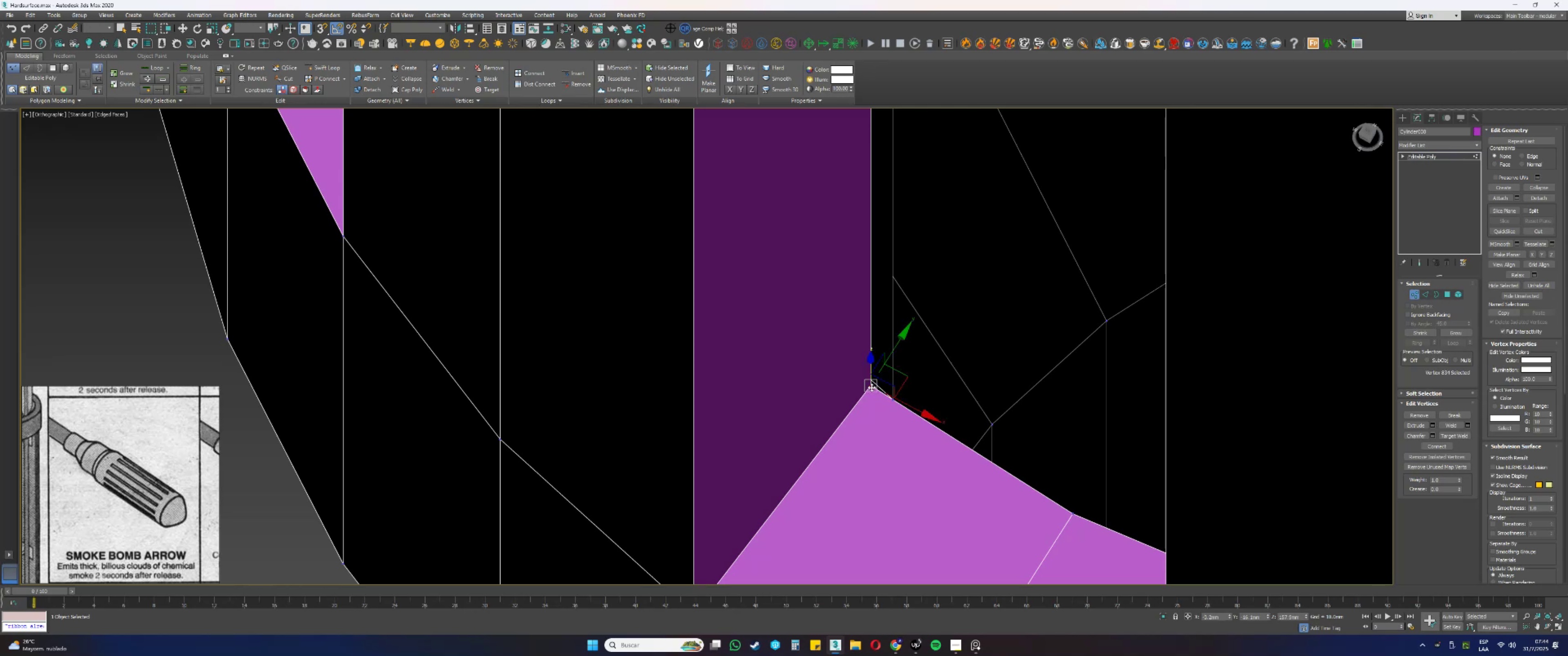 
key(F3)
 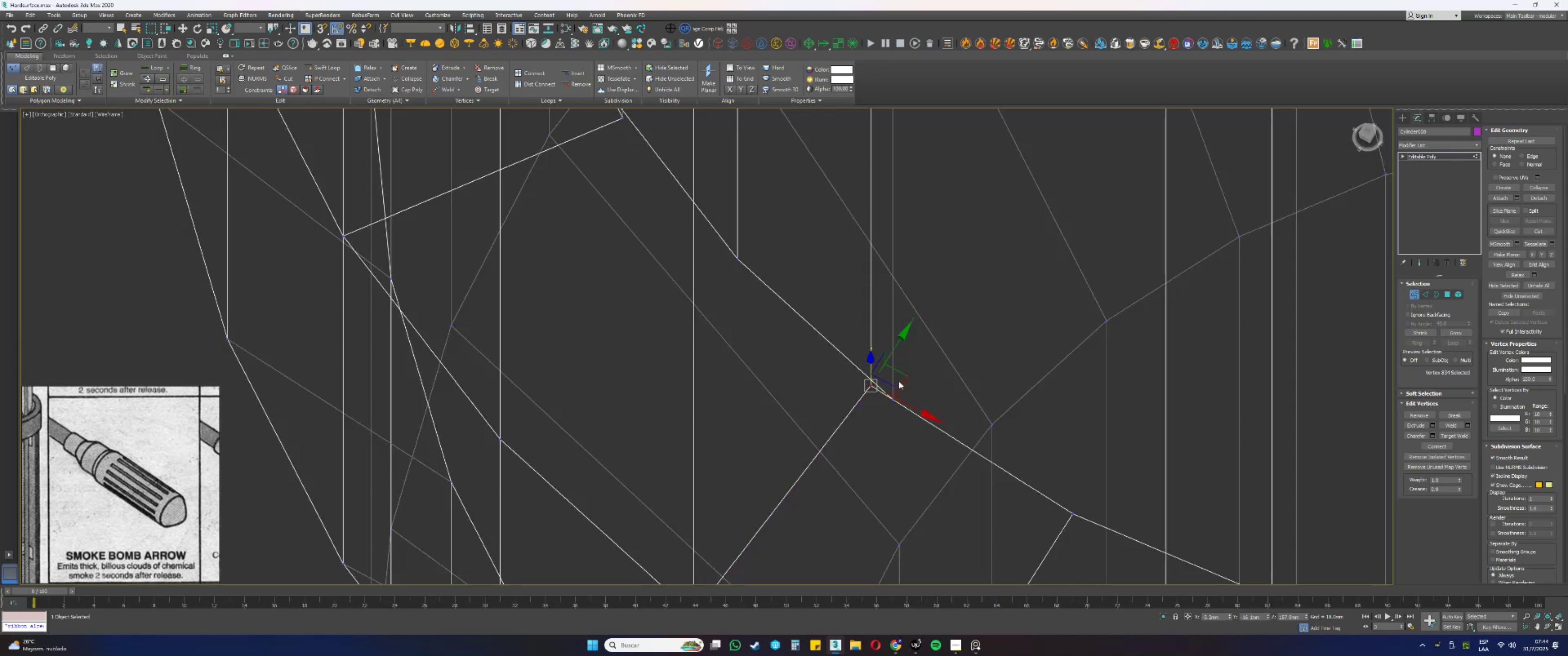 
scroll: coordinate [898, 380], scroll_direction: down, amount: 1.0
 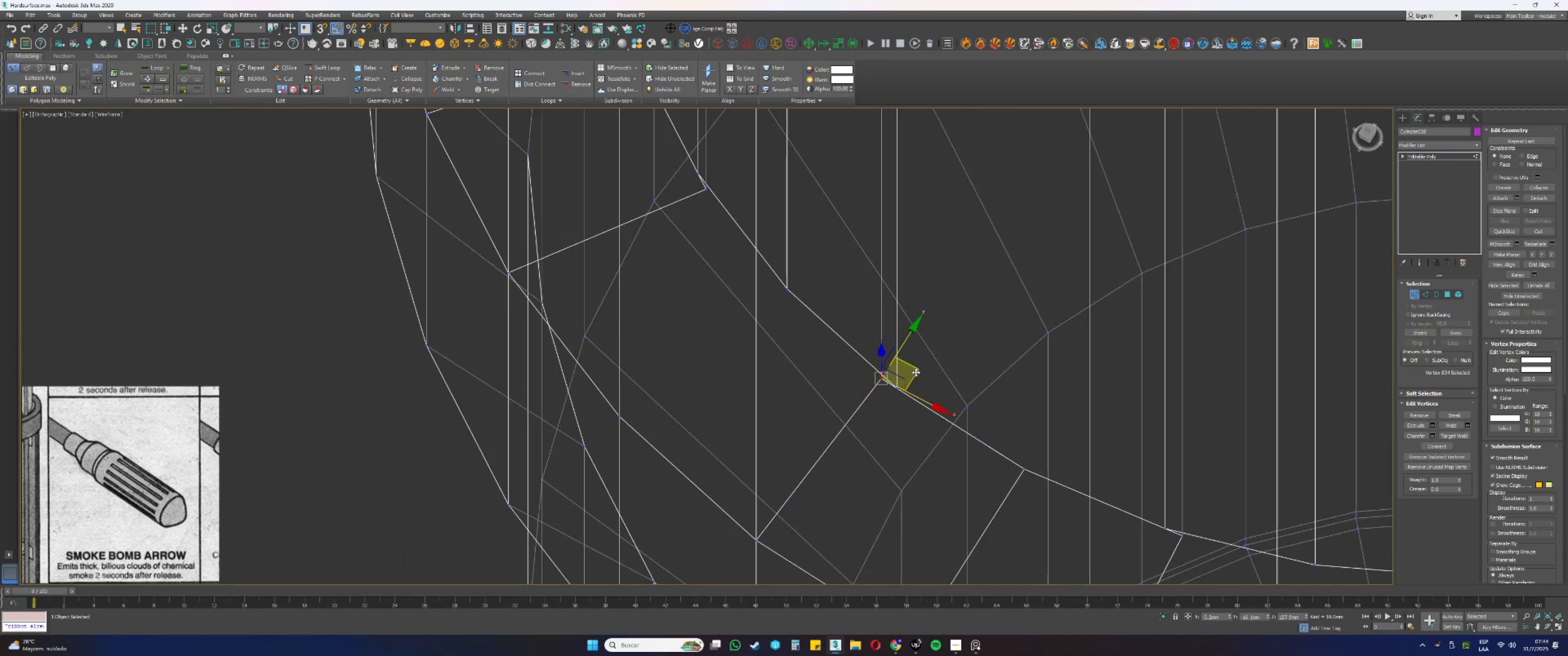 
left_click_drag(start_coordinate=[919, 371], to_coordinate=[894, 389])
 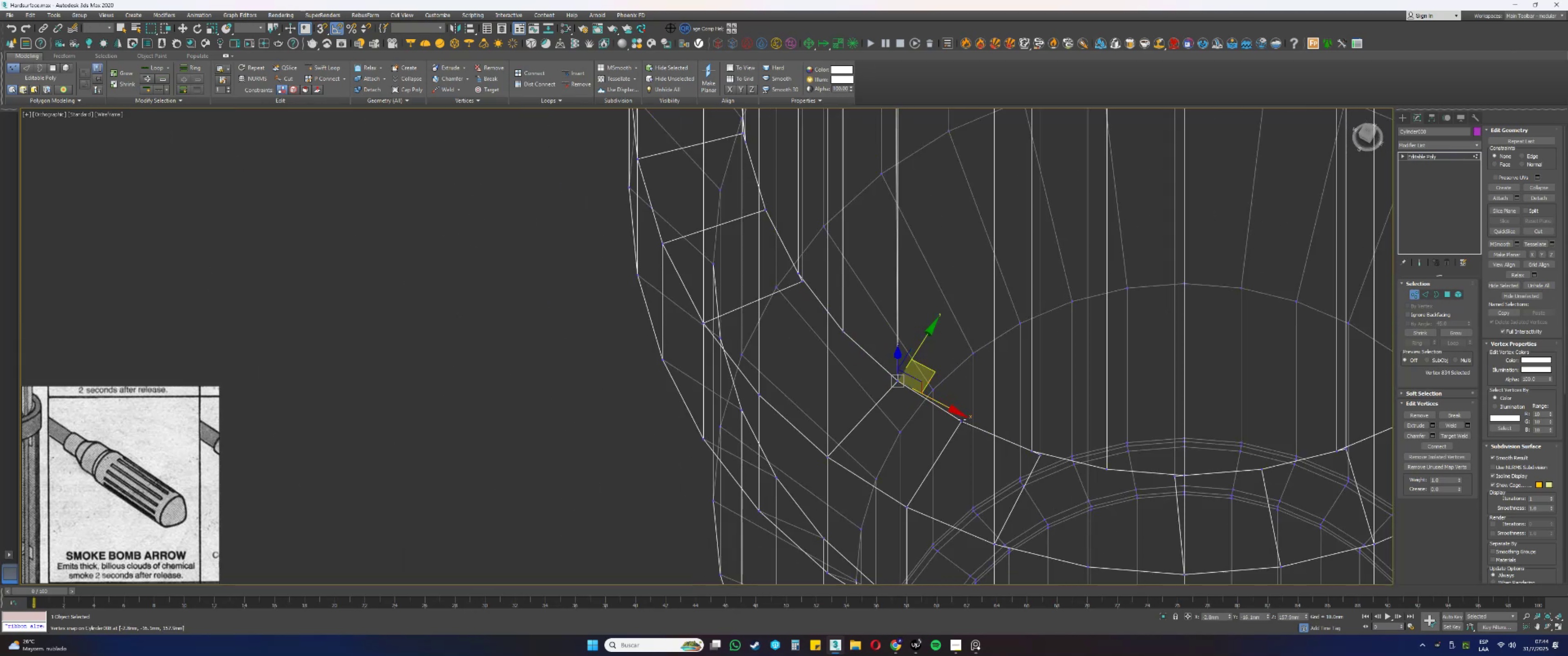 
type(ss[F3])
 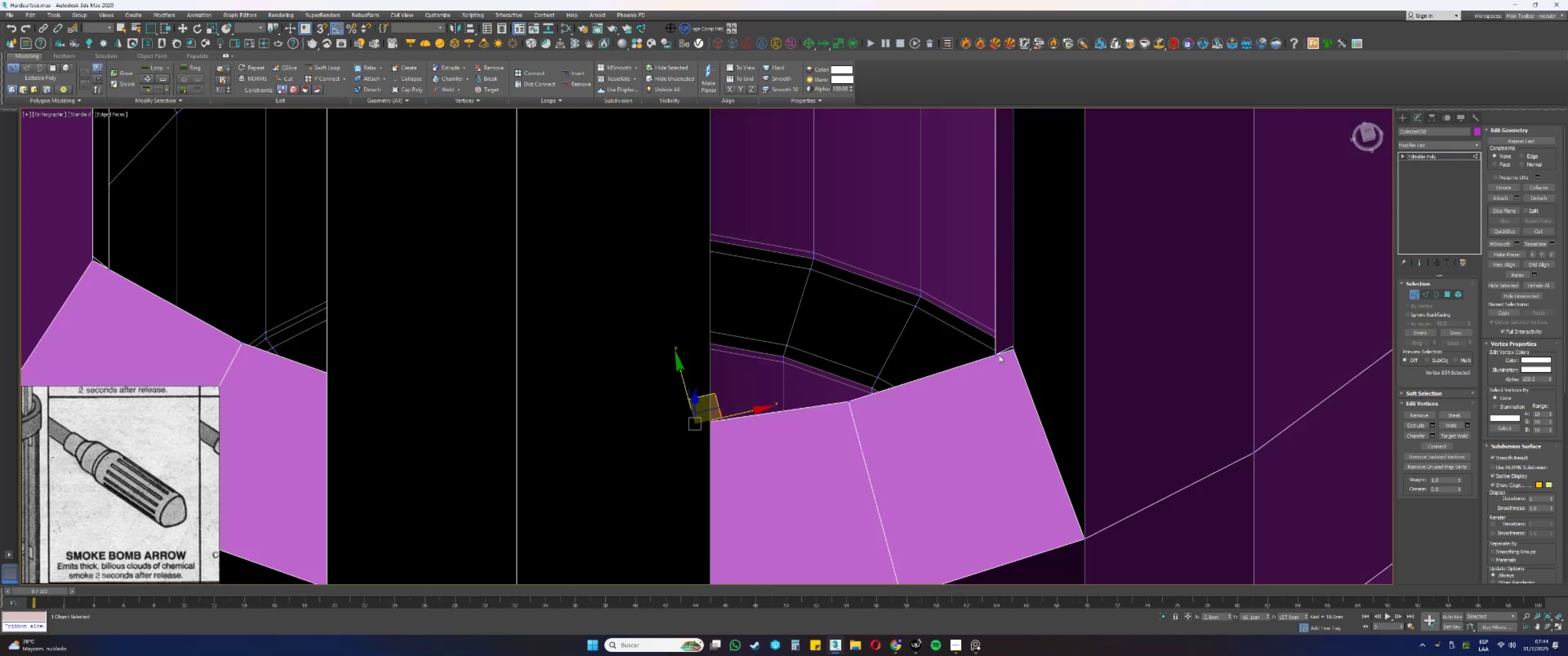 
scroll: coordinate [898, 374], scroll_direction: down, amount: 2.0
 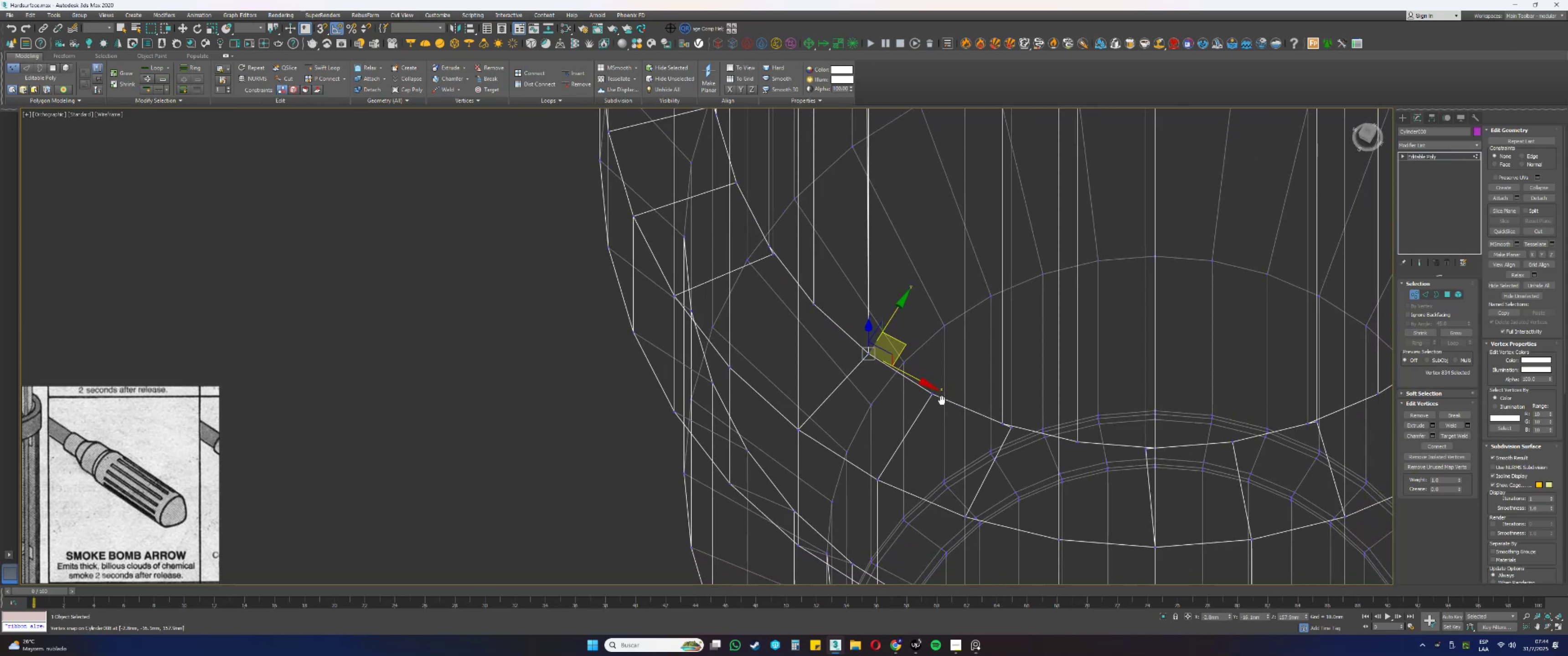 
hold_key(key=AltLeft, duration=0.33)
 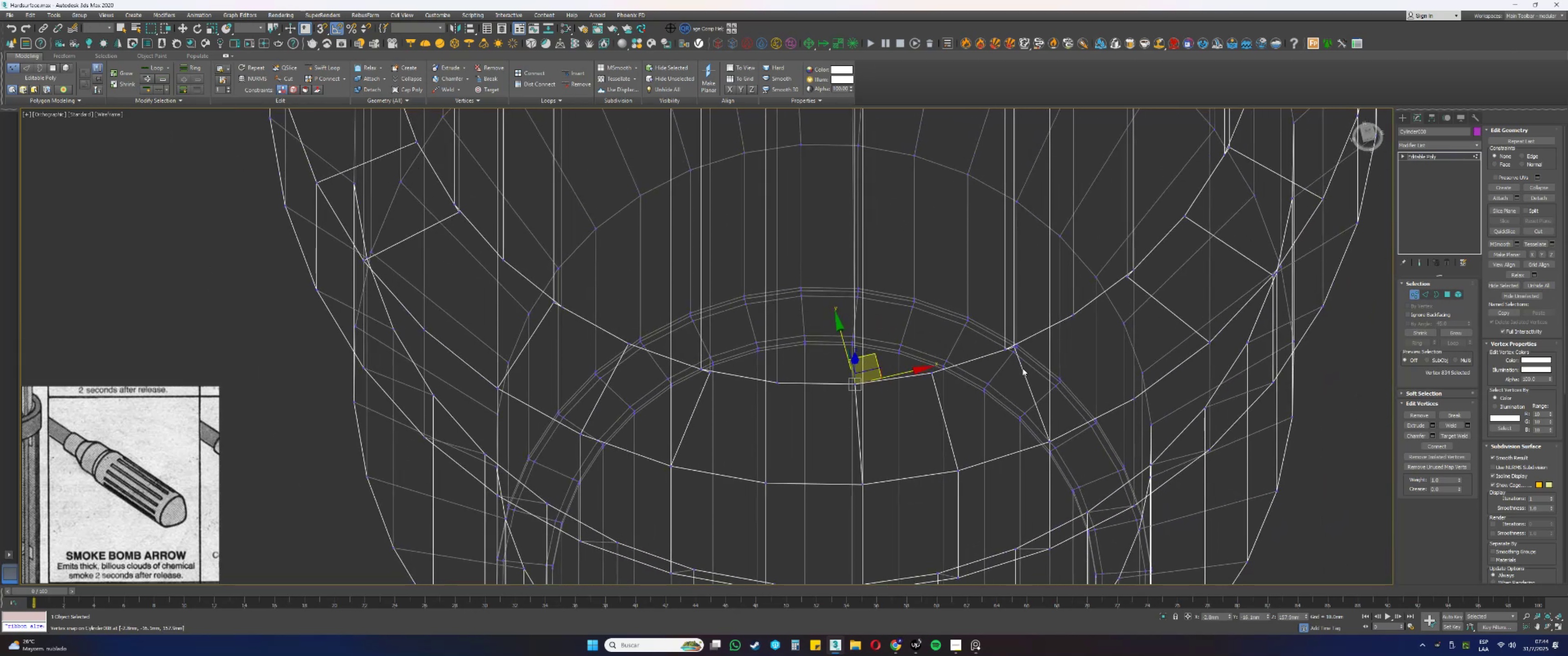 
scroll: coordinate [1015, 344], scroll_direction: up, amount: 2.0
 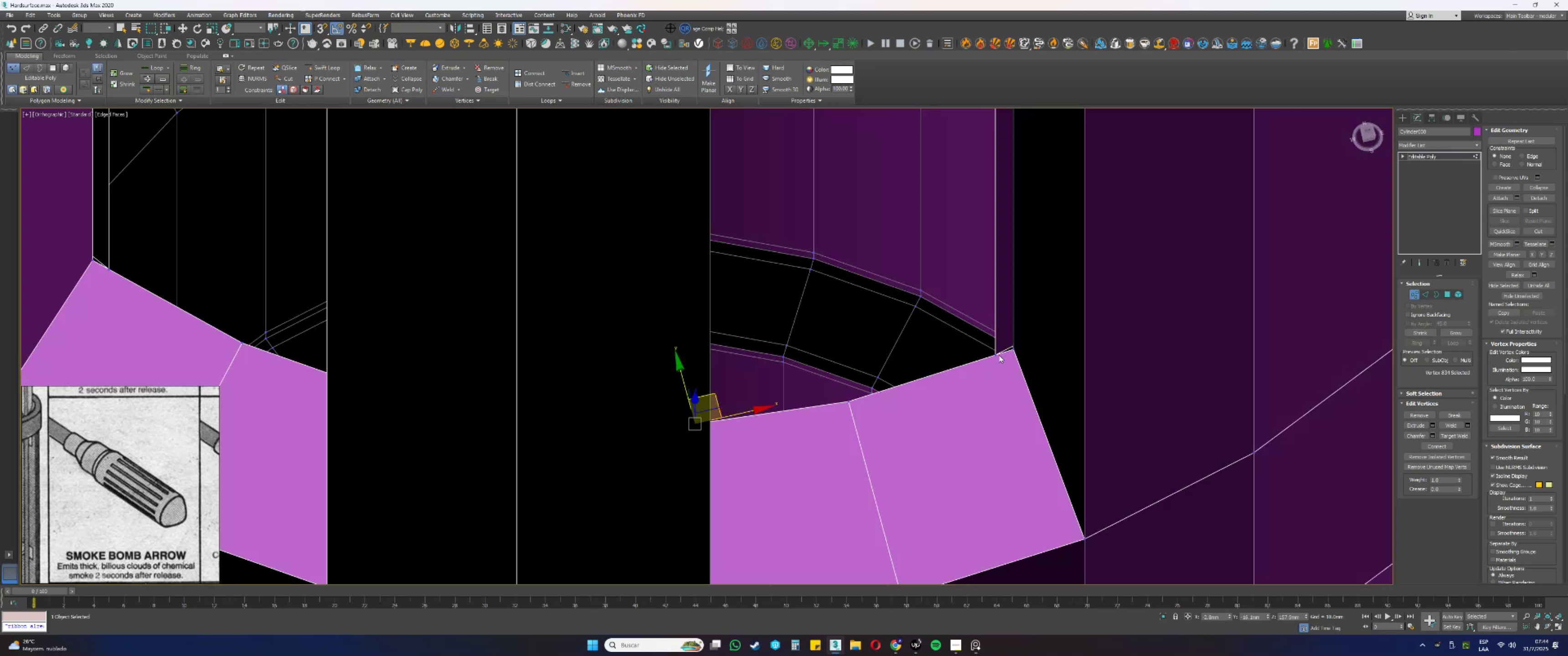 
left_click([999, 354])
 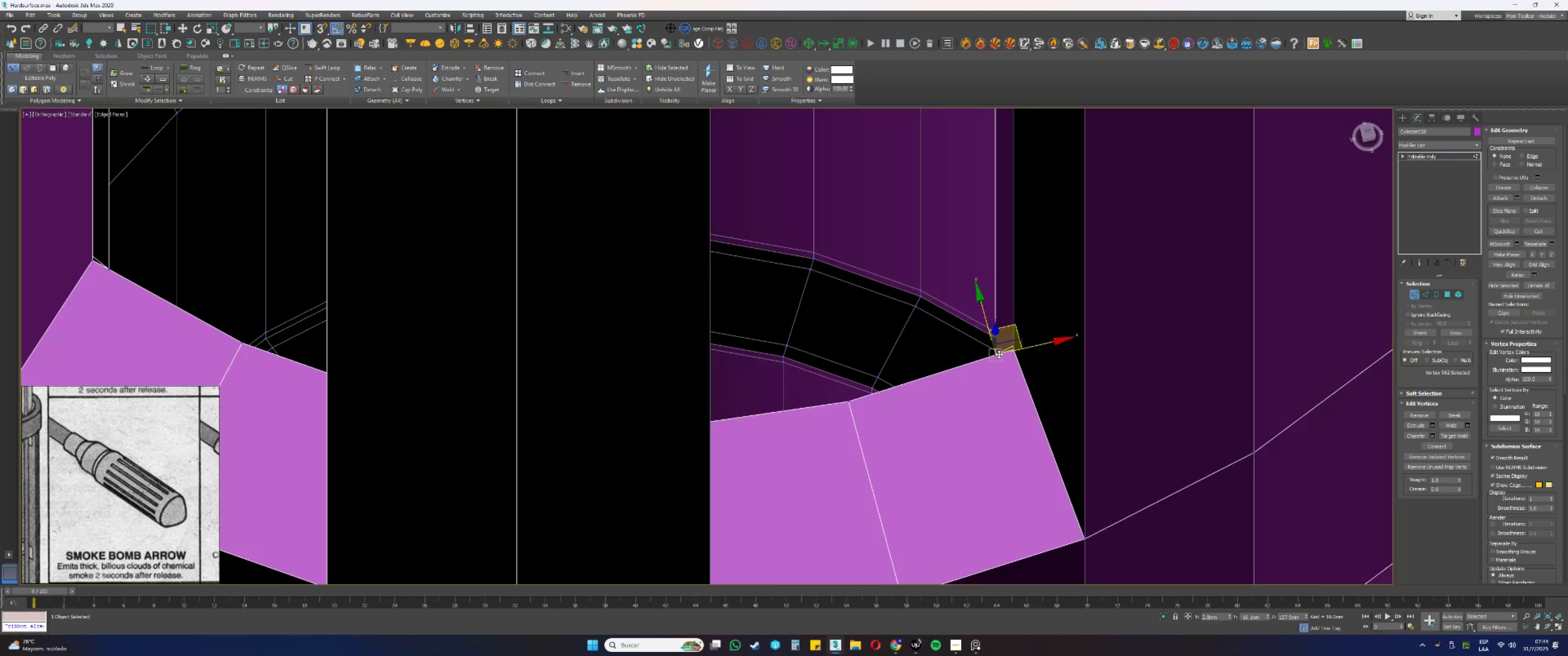 
key(F3)
 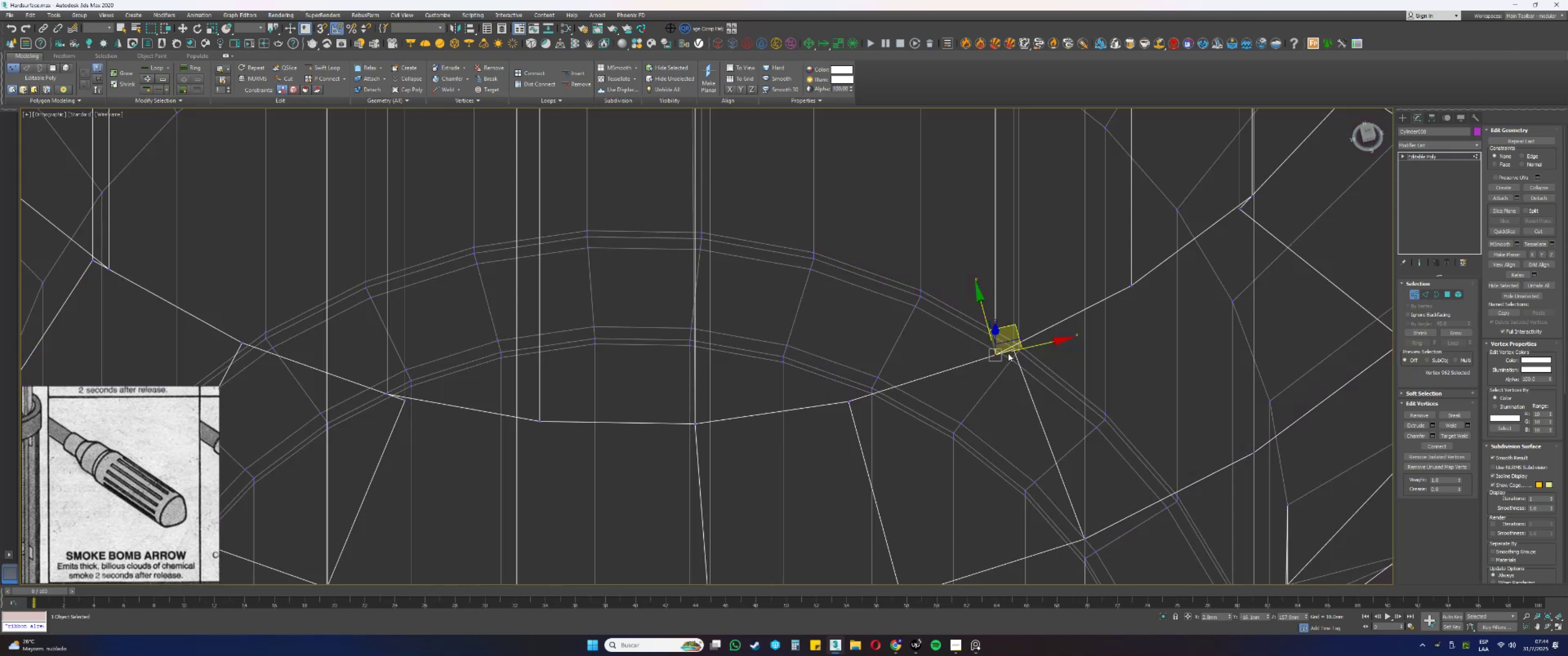 
key(F3)
 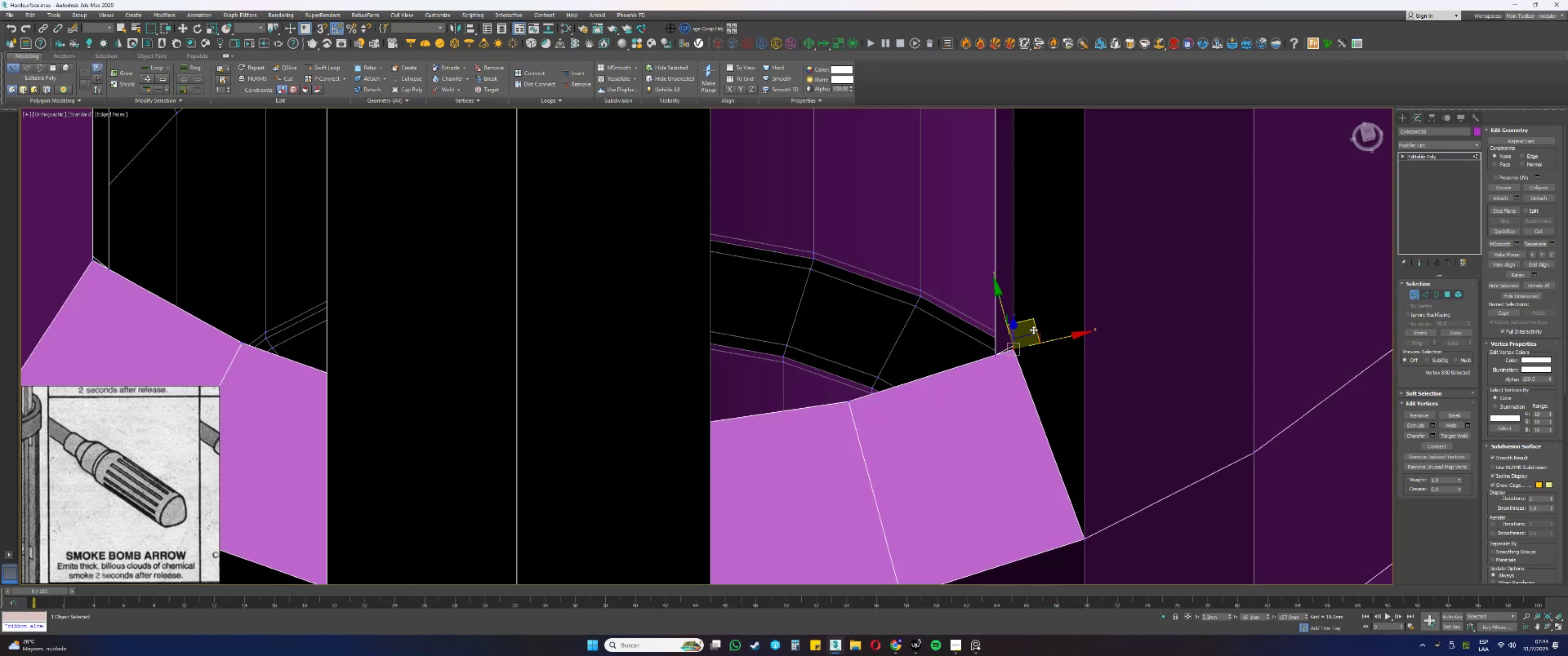 
left_click_drag(start_coordinate=[1032, 322], to_coordinate=[995, 357])
 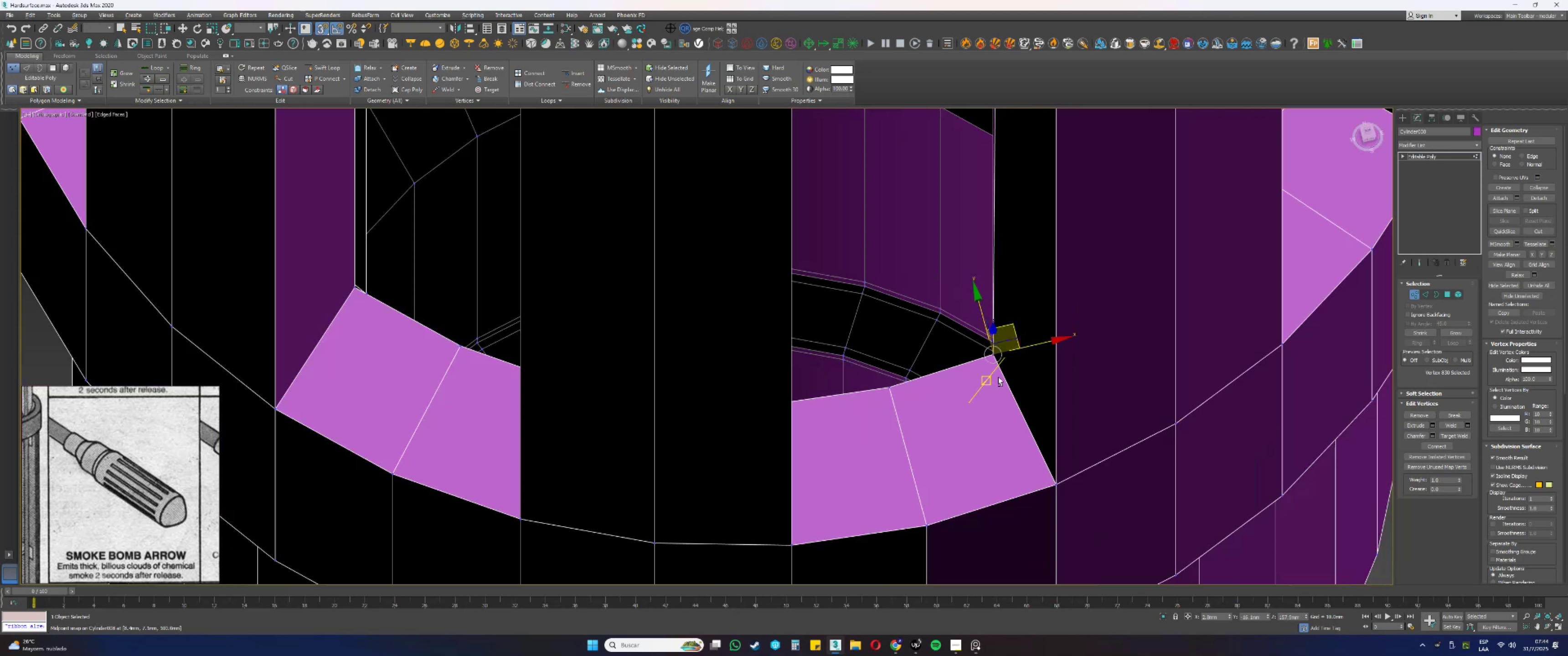 
key(S)
 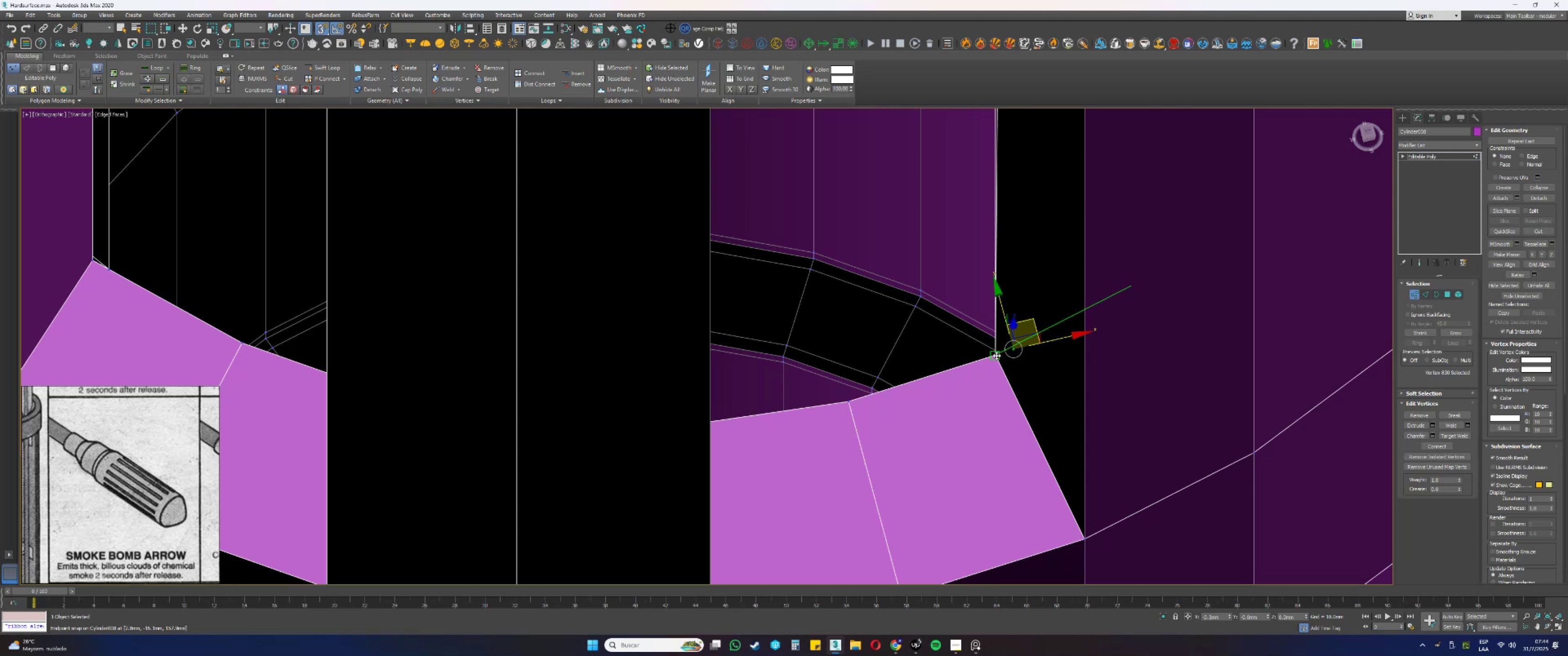 
scroll: coordinate [988, 353], scroll_direction: down, amount: 1.0
 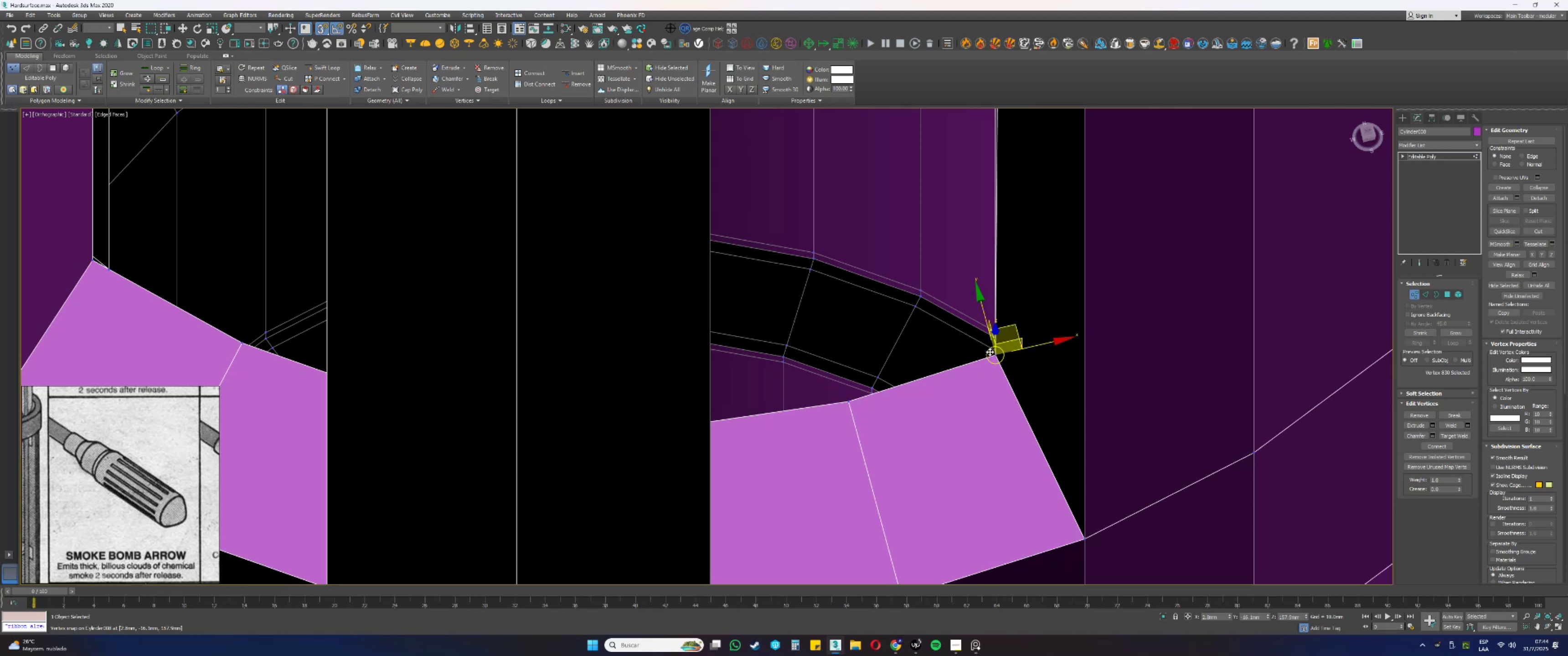 
hold_key(key=AltLeft, duration=0.61)
 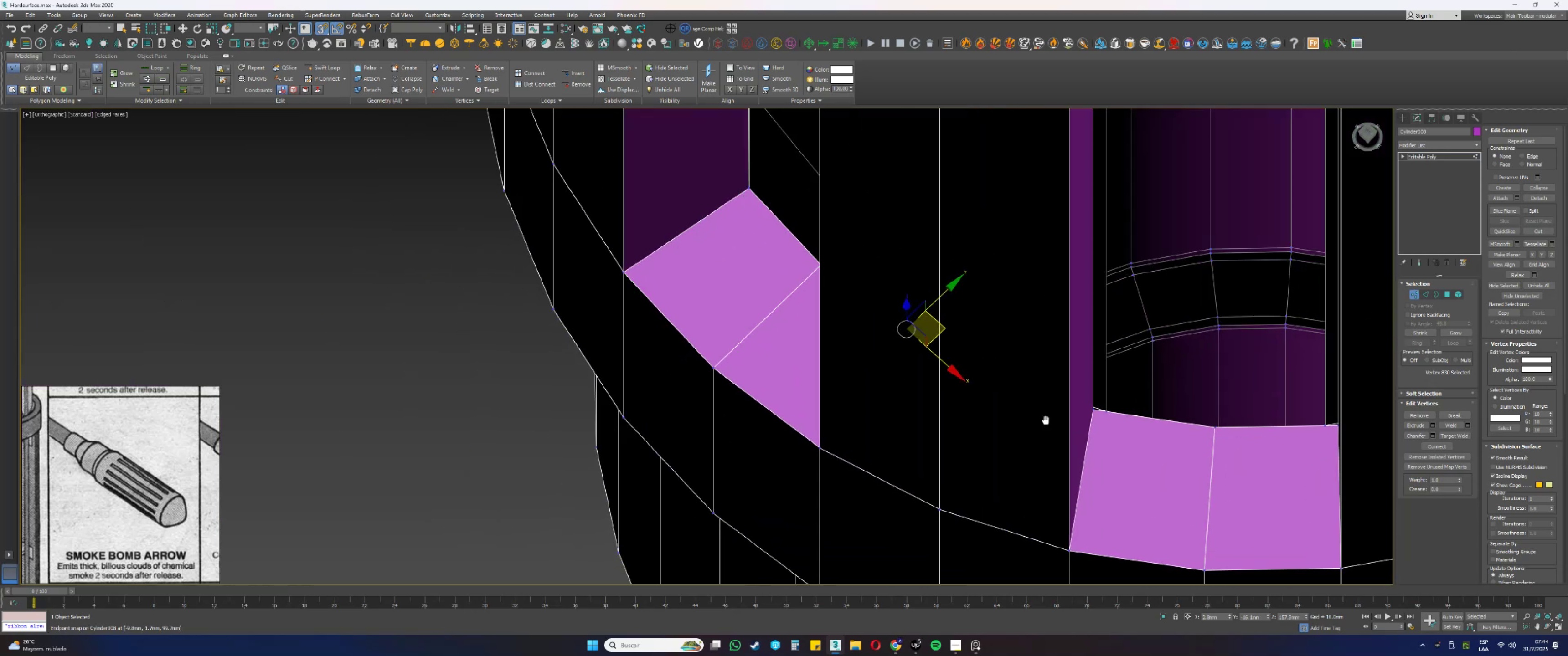 
key(Alt+AltLeft)
 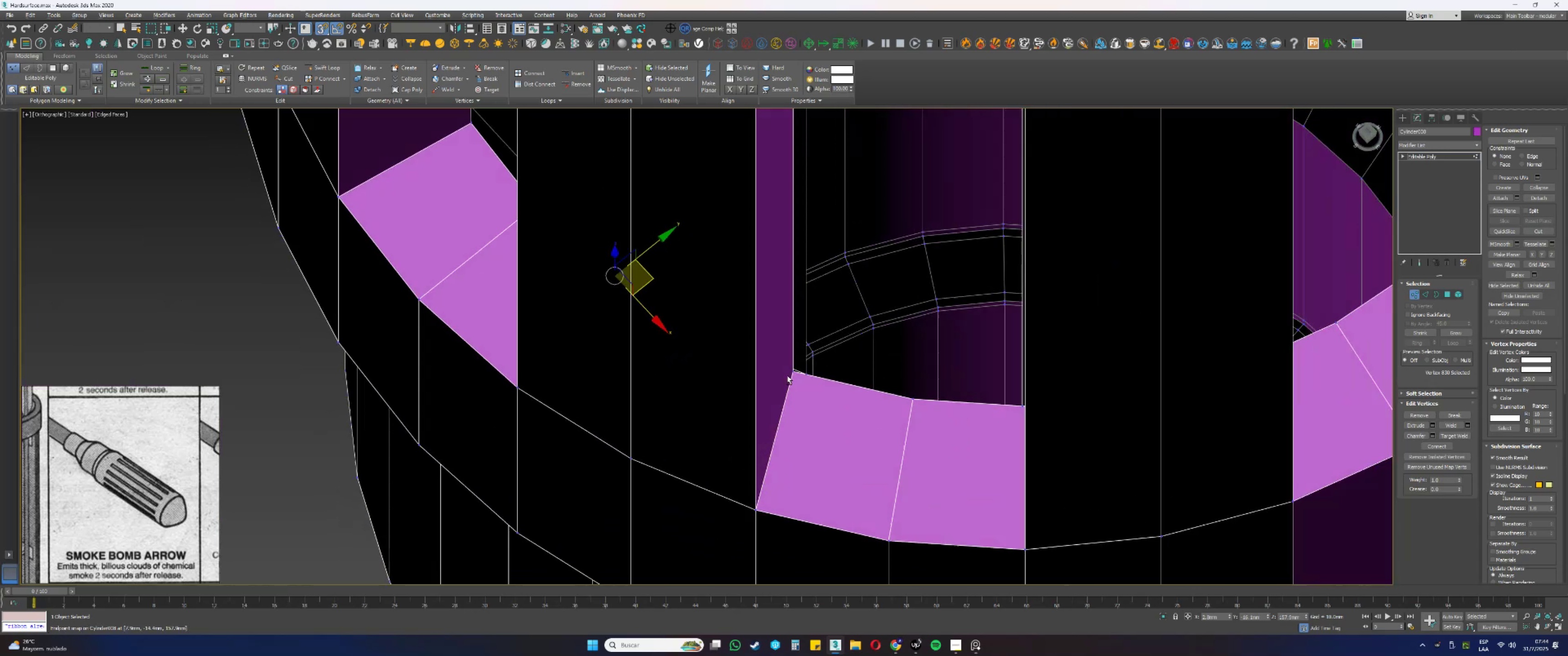 
scroll: coordinate [783, 381], scroll_direction: none, amount: 0.0
 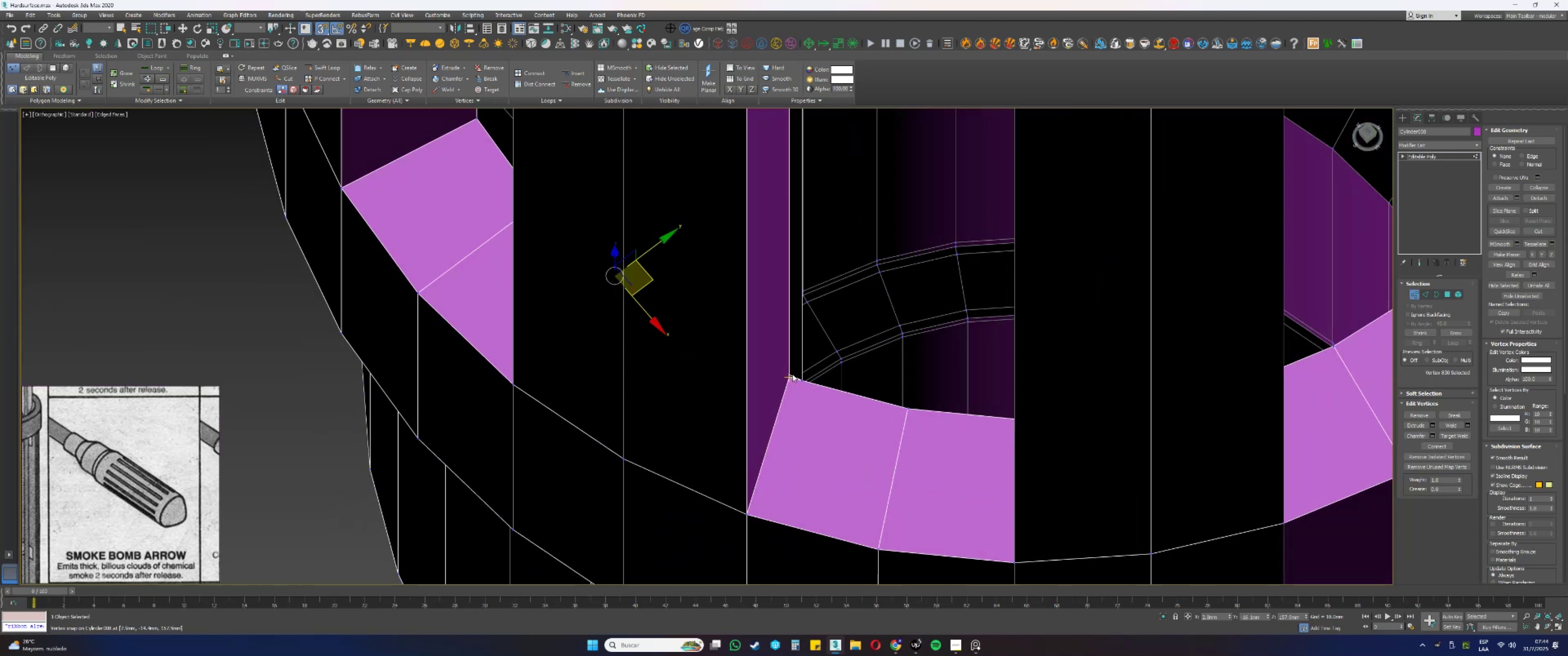 
left_click([791, 375])
 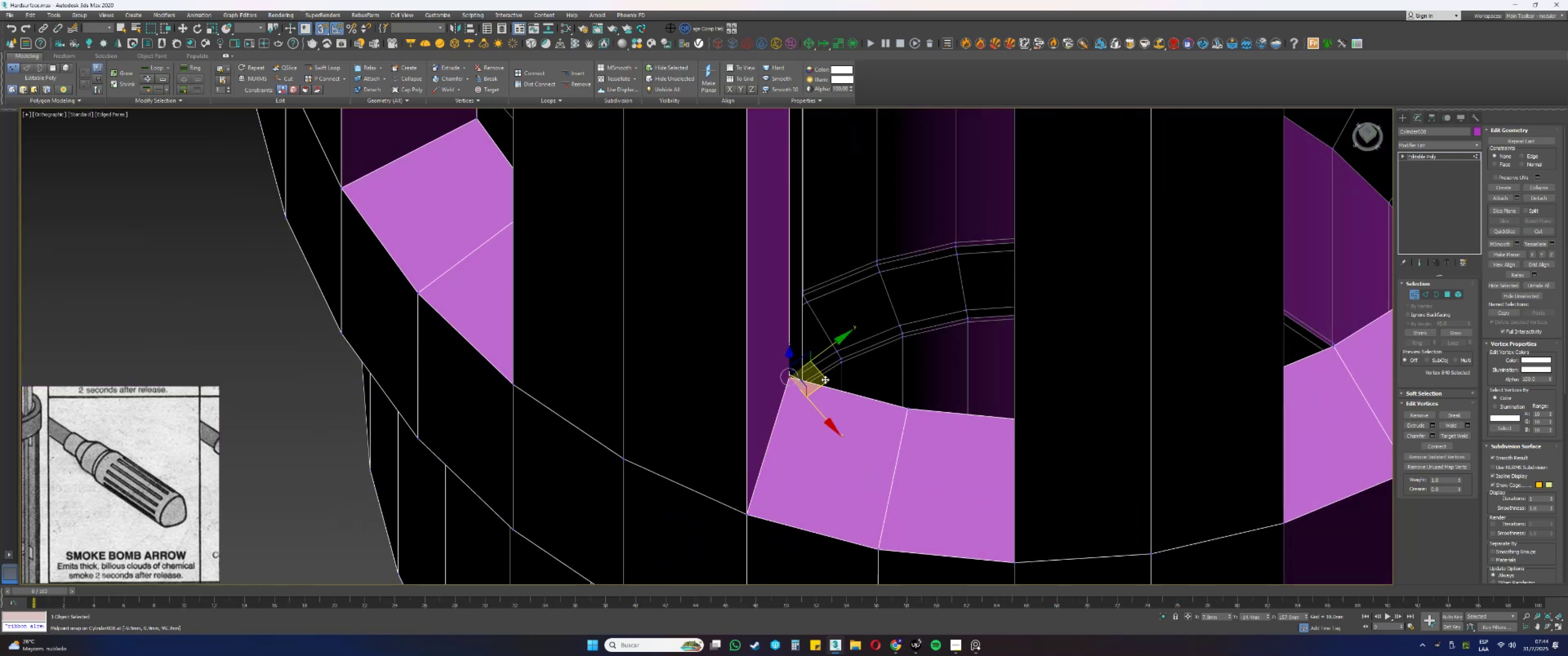 
left_click_drag(start_coordinate=[827, 379], to_coordinate=[800, 385])
 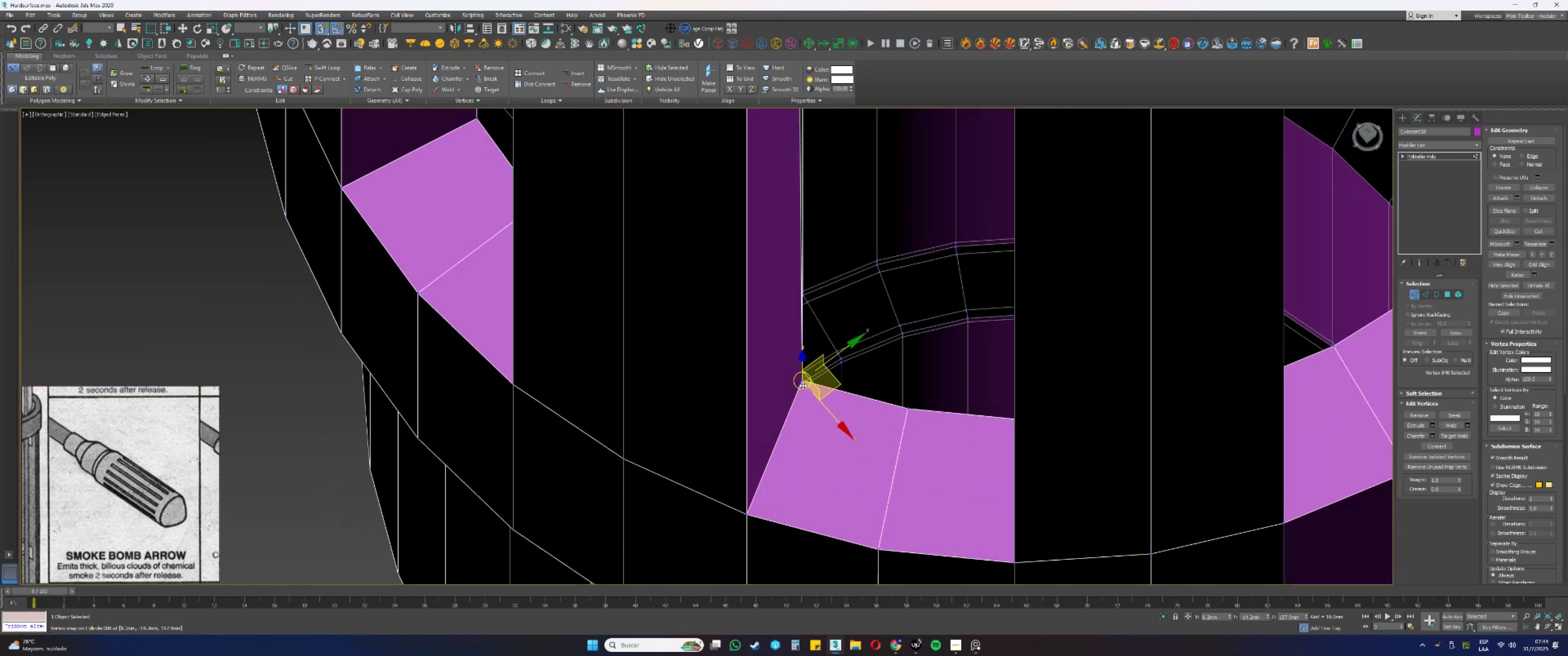 
hold_key(key=AltLeft, duration=0.46)
 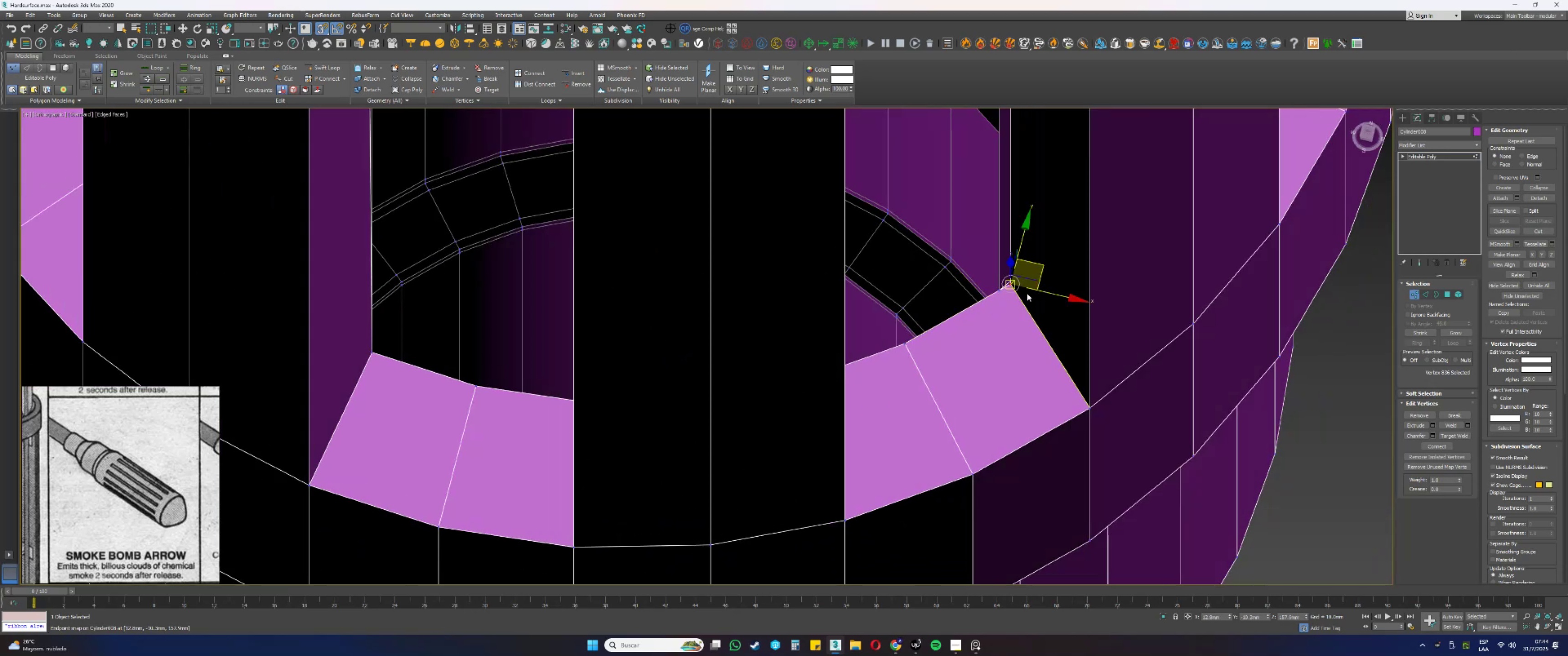 
left_click_drag(start_coordinate=[1042, 267], to_coordinate=[1000, 293])
 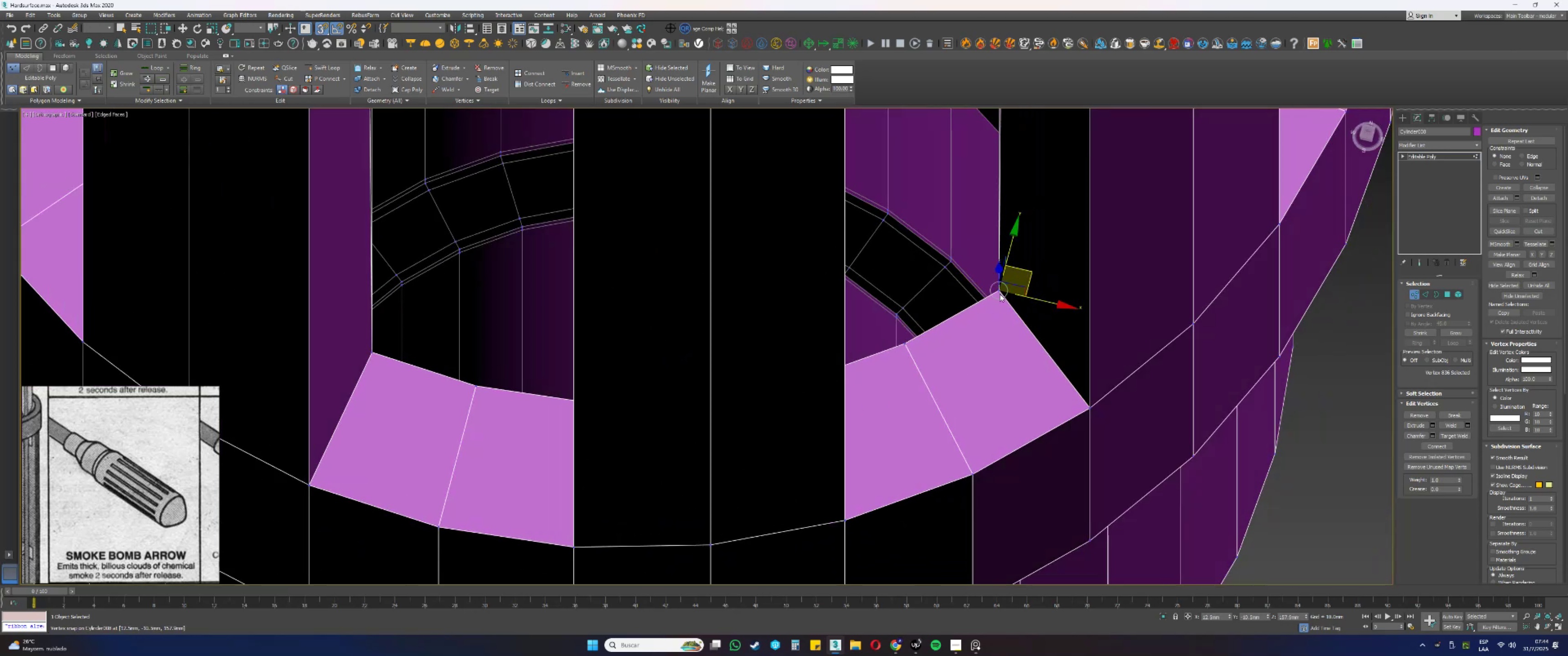 
scroll: coordinate [913, 349], scroll_direction: down, amount: 1.0
 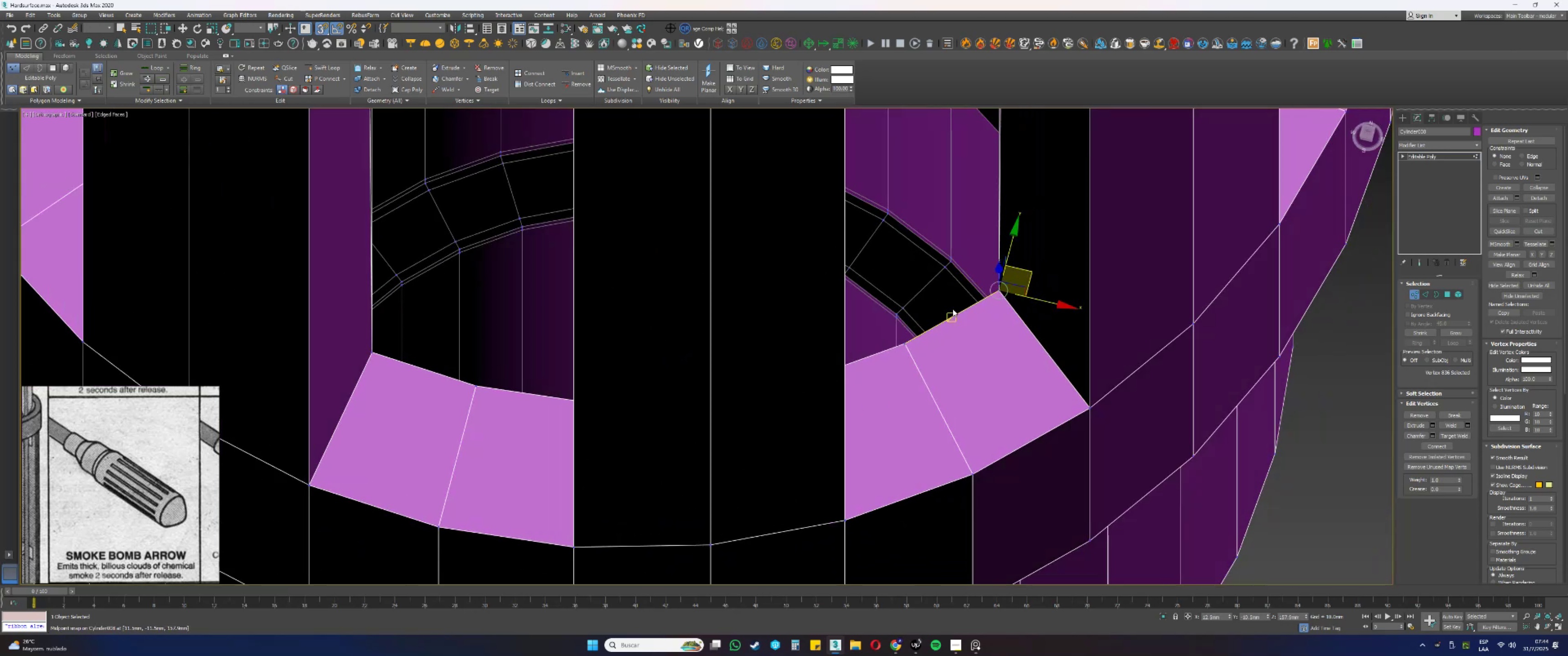 
hold_key(key=AltLeft, duration=0.38)
 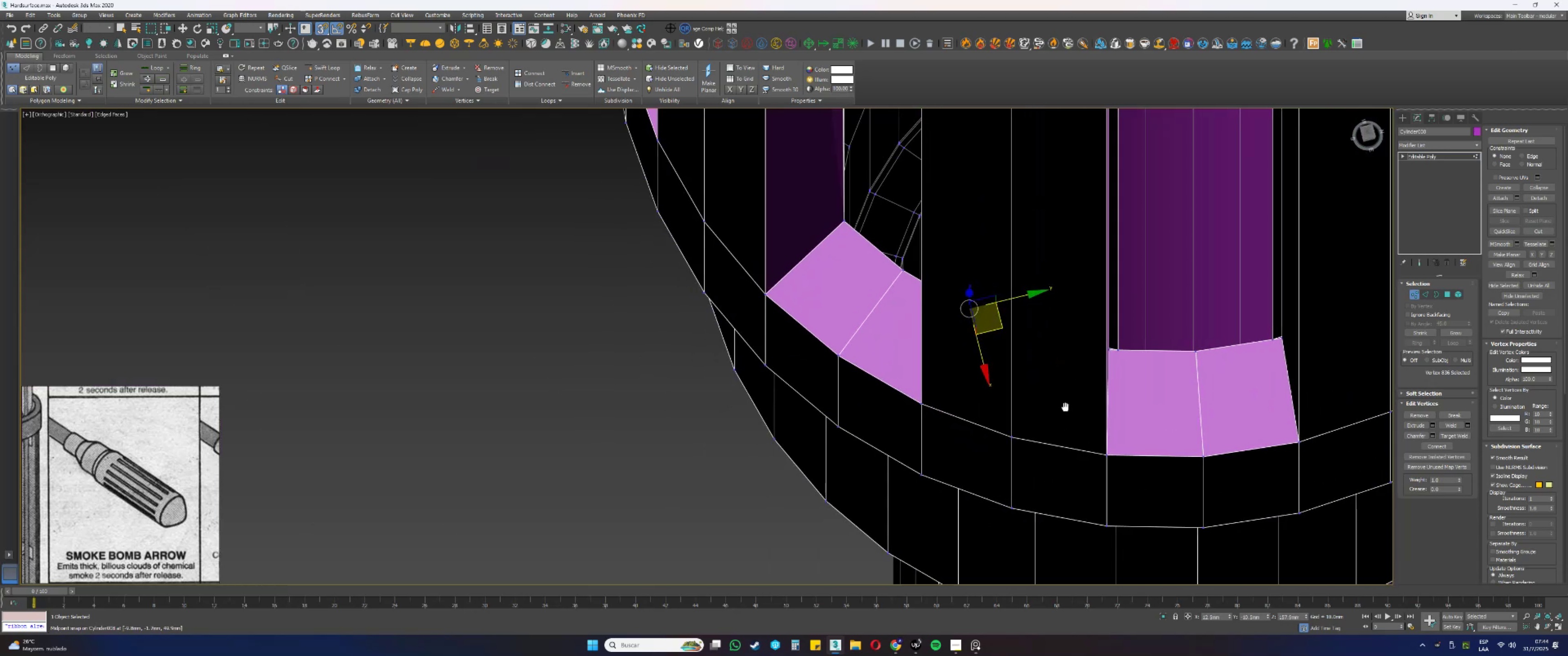 
hold_key(key=AltLeft, duration=0.32)
 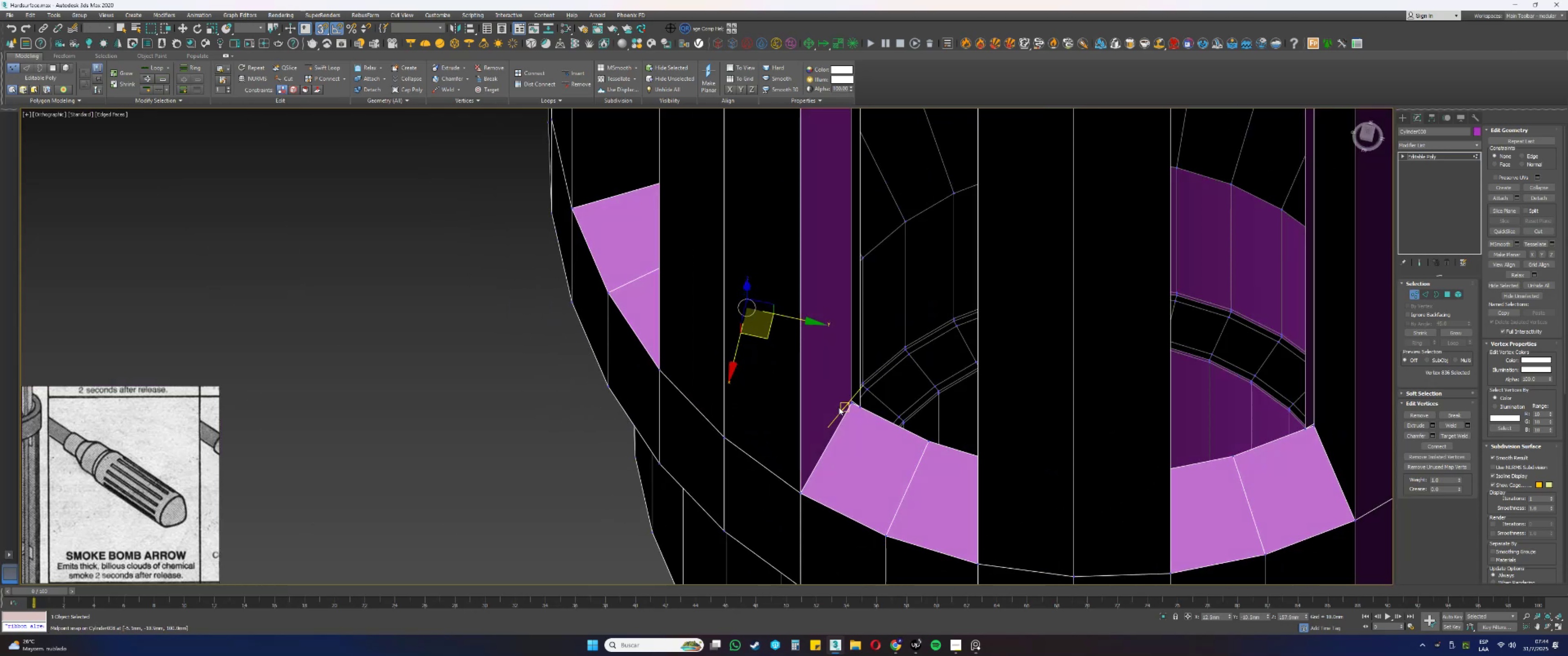 
scroll: coordinate [855, 420], scroll_direction: up, amount: 1.0
 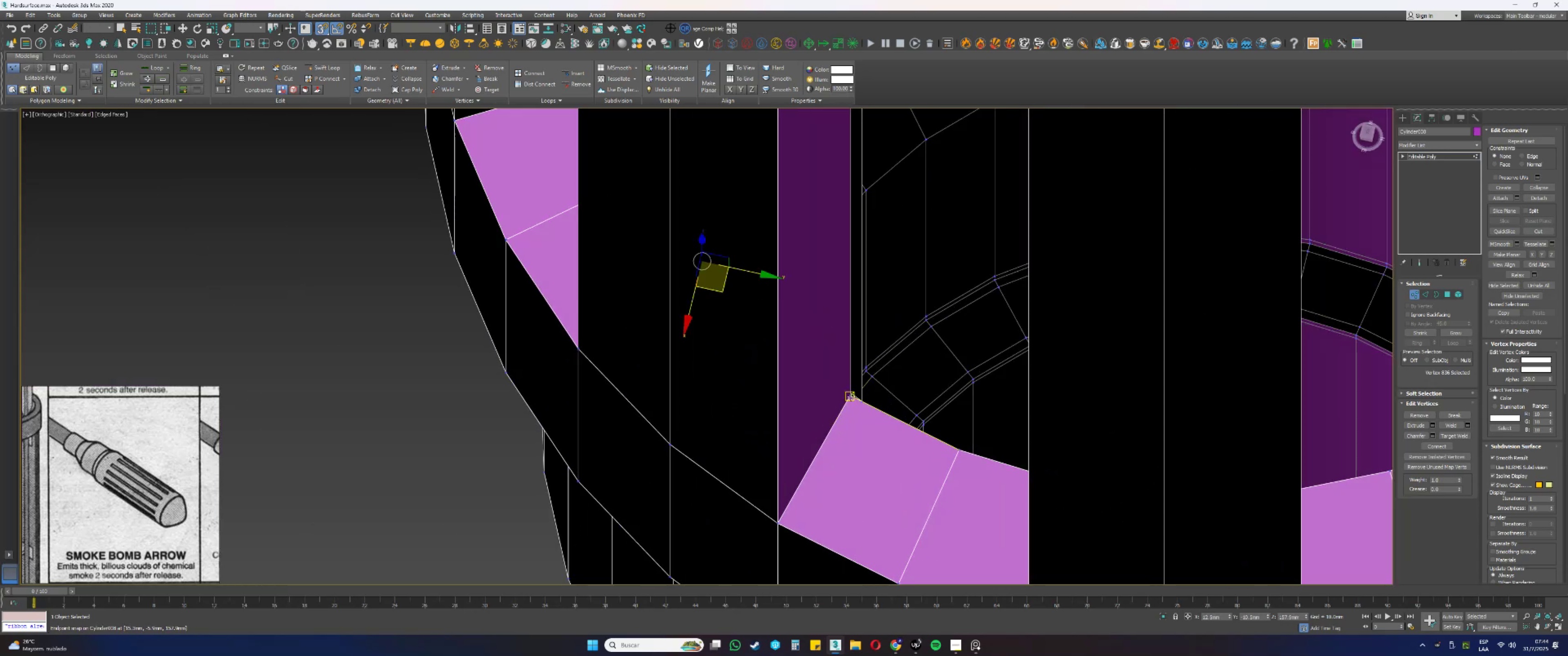 
left_click([851, 396])
 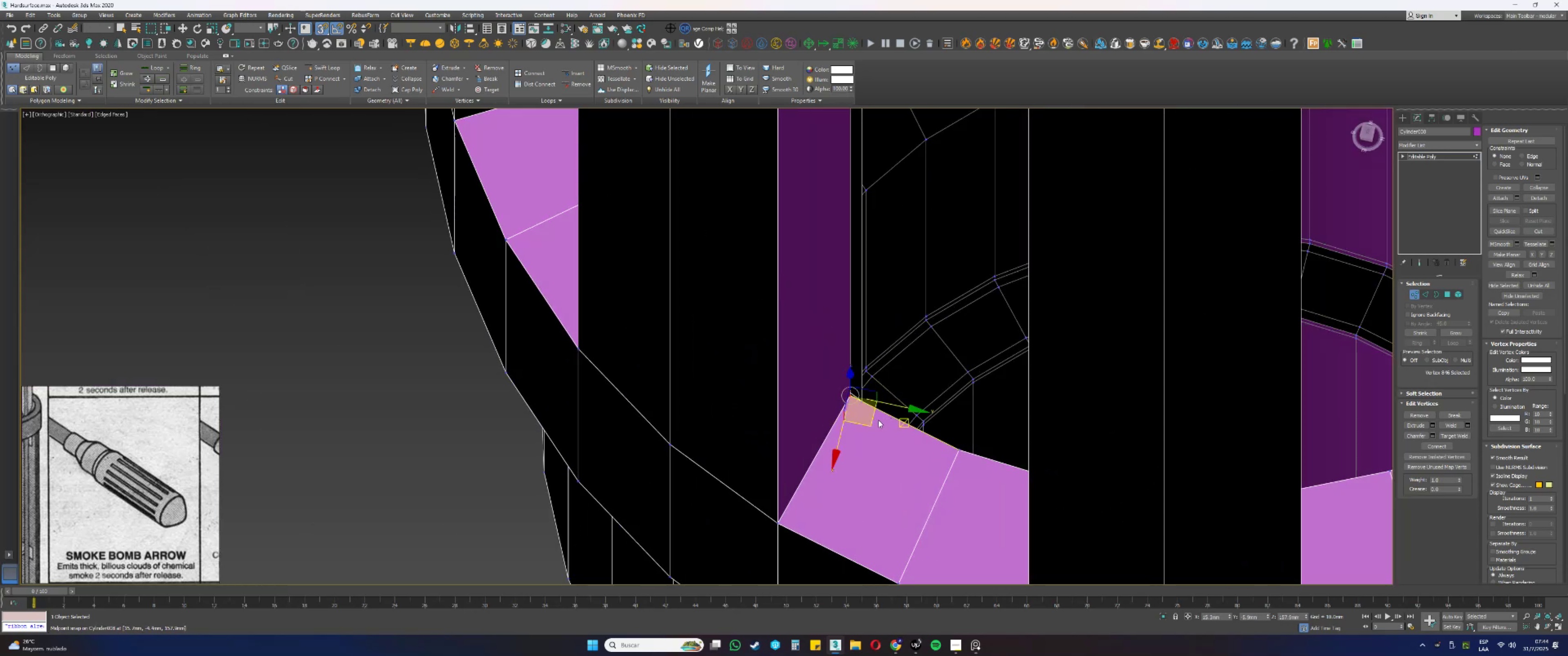 
left_click_drag(start_coordinate=[873, 421], to_coordinate=[865, 405])
 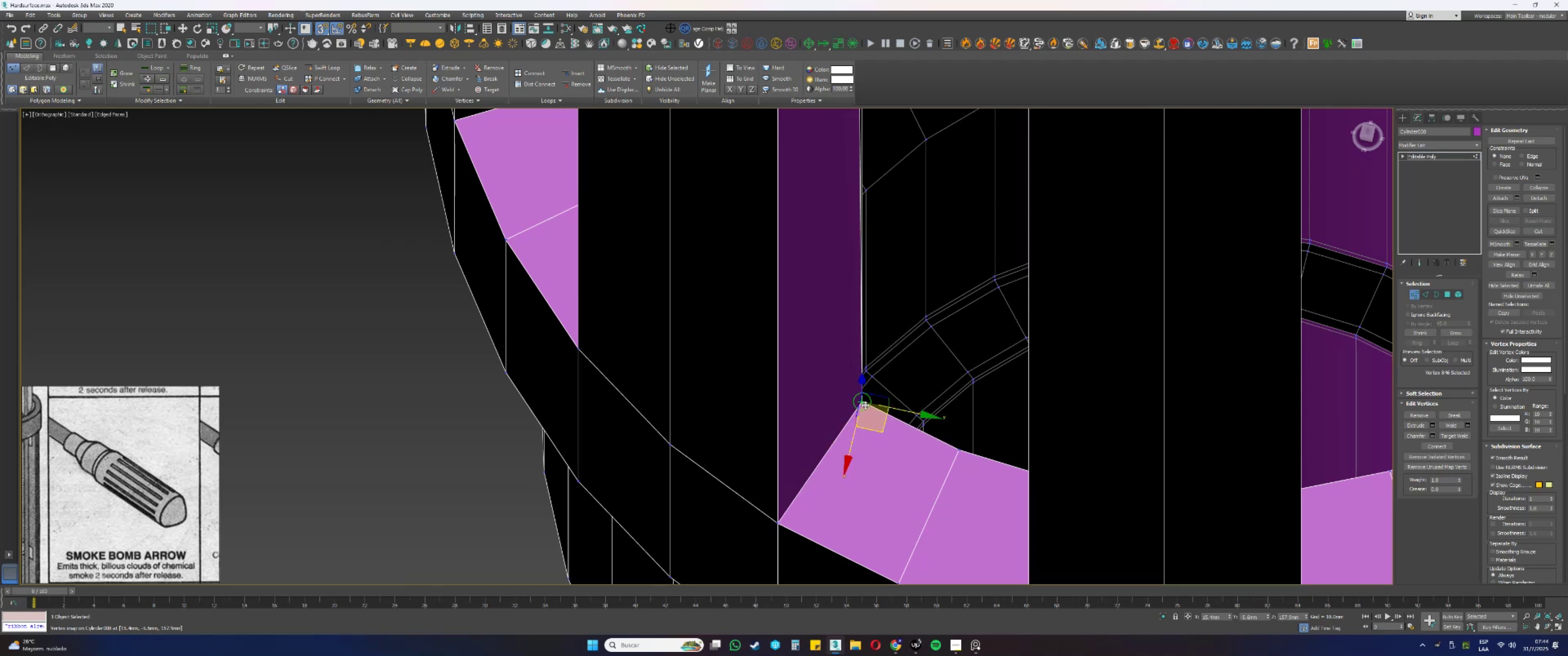 
key(Alt+AltLeft)
 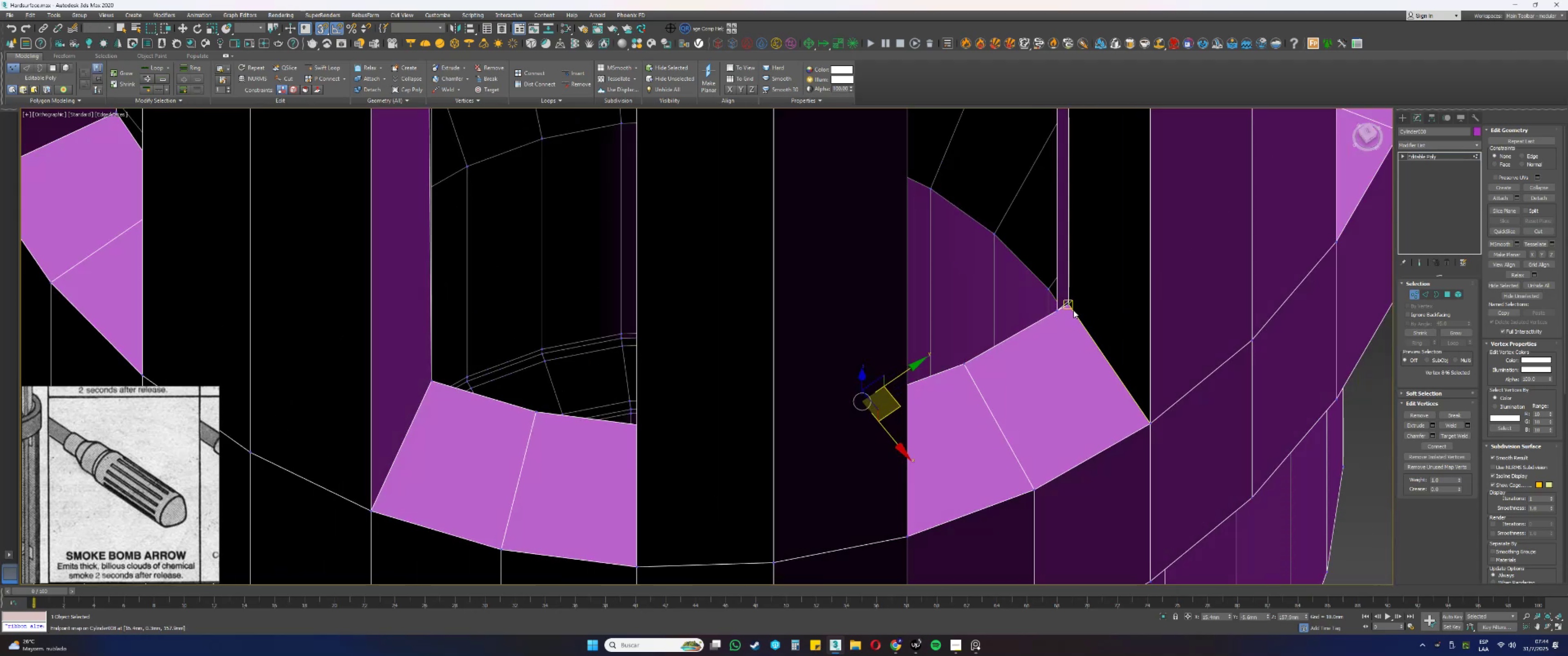 
left_click([1068, 304])
 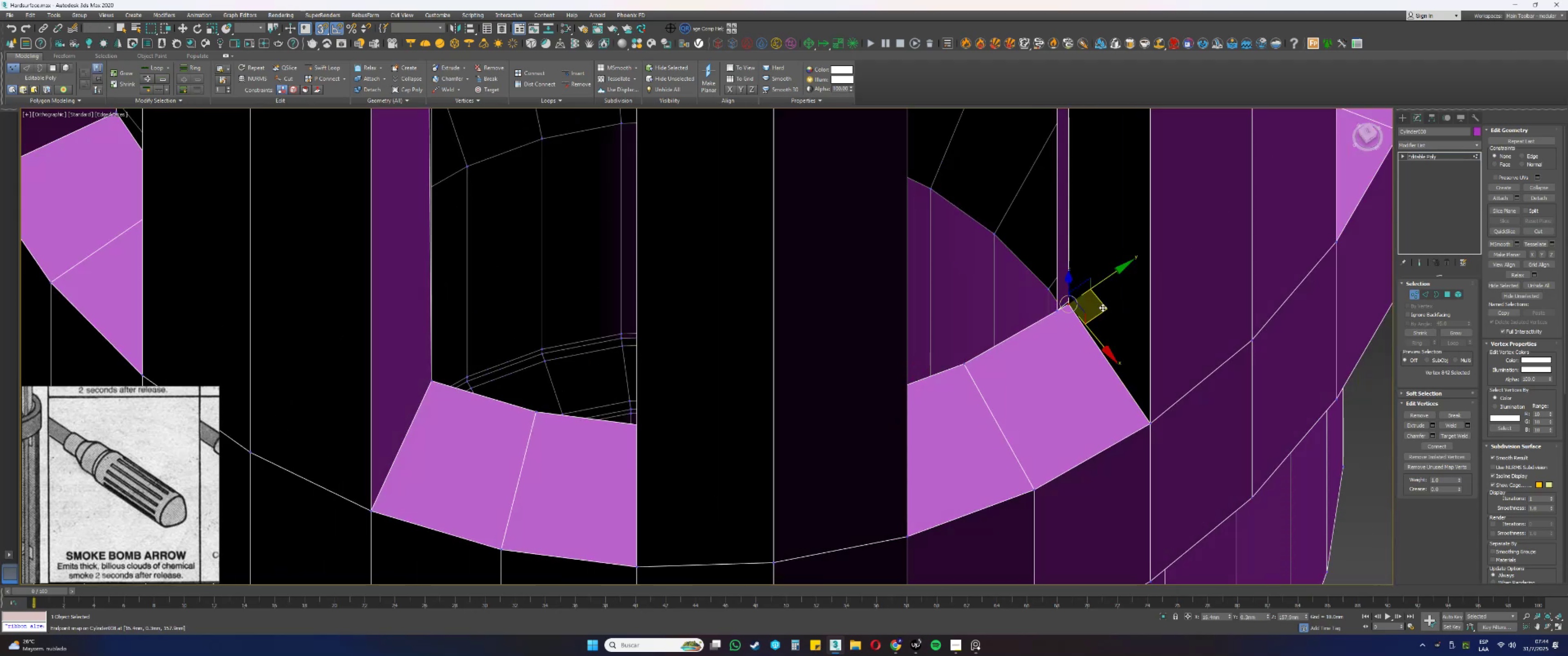 
left_click_drag(start_coordinate=[1105, 306], to_coordinate=[1049, 308])
 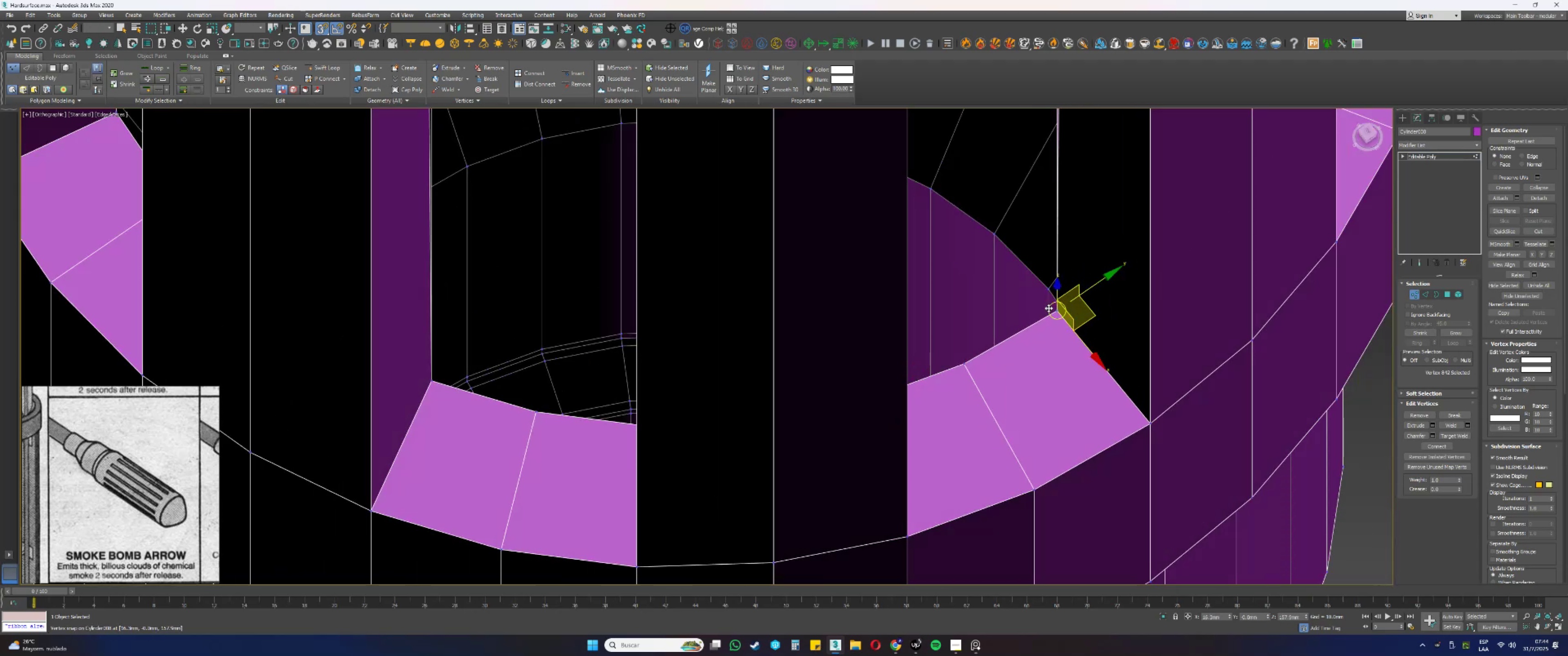 
scroll: coordinate [1026, 323], scroll_direction: down, amount: 1.0
 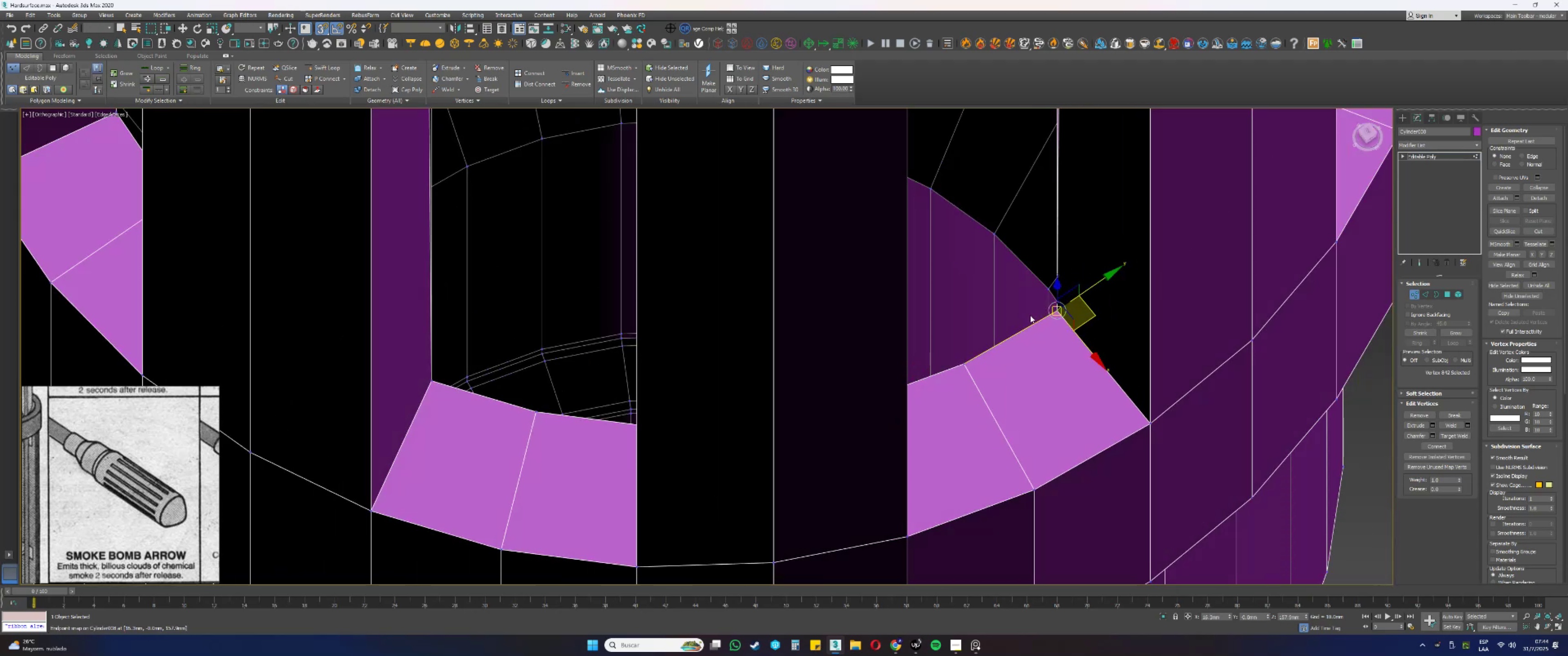 
hold_key(key=AltLeft, duration=0.39)
 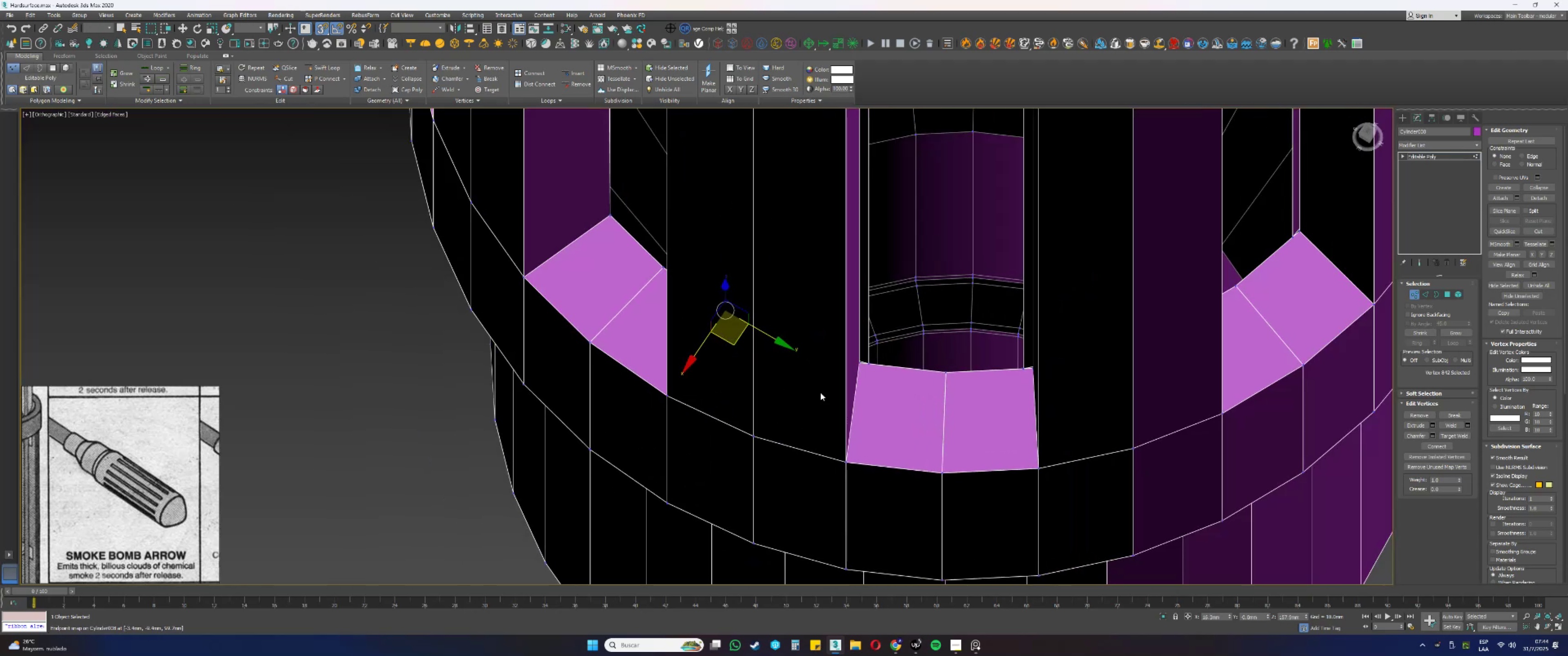 
scroll: coordinate [863, 407], scroll_direction: up, amount: 1.0
 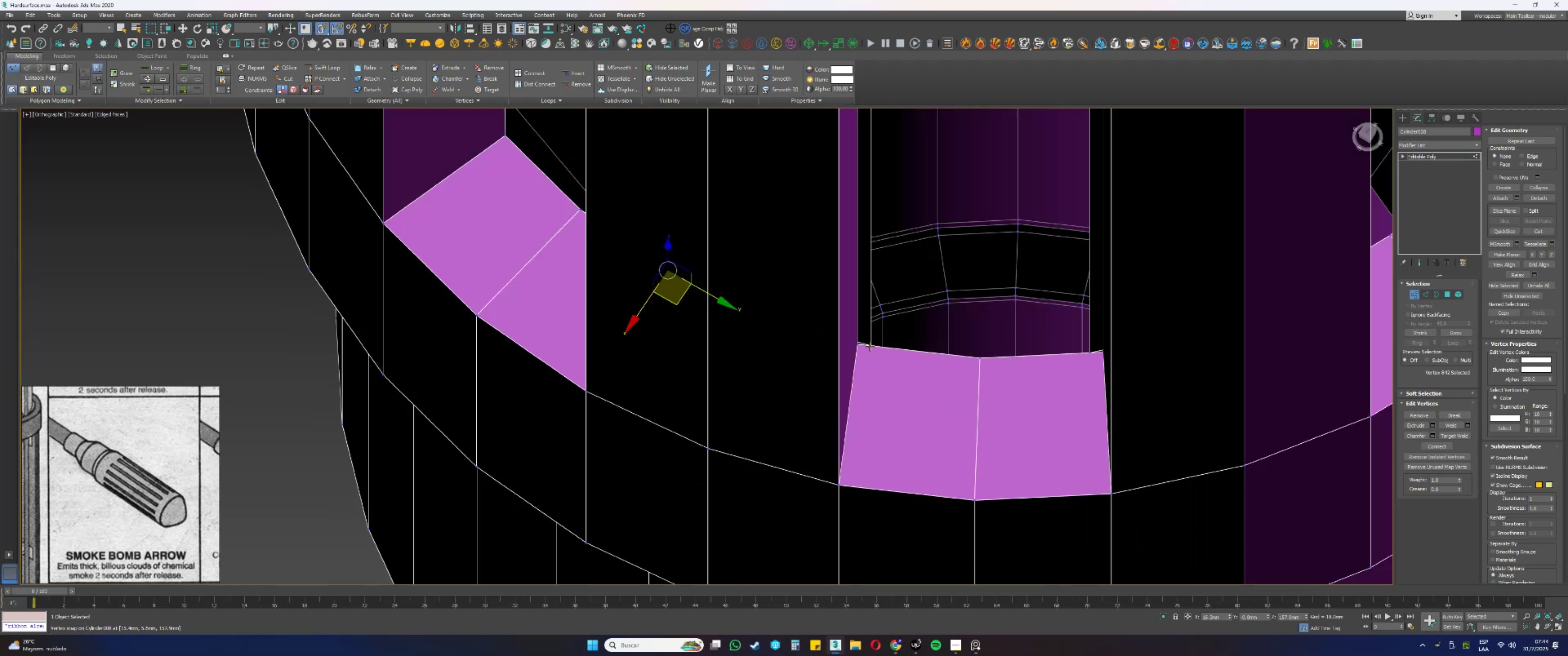 
left_click([859, 346])
 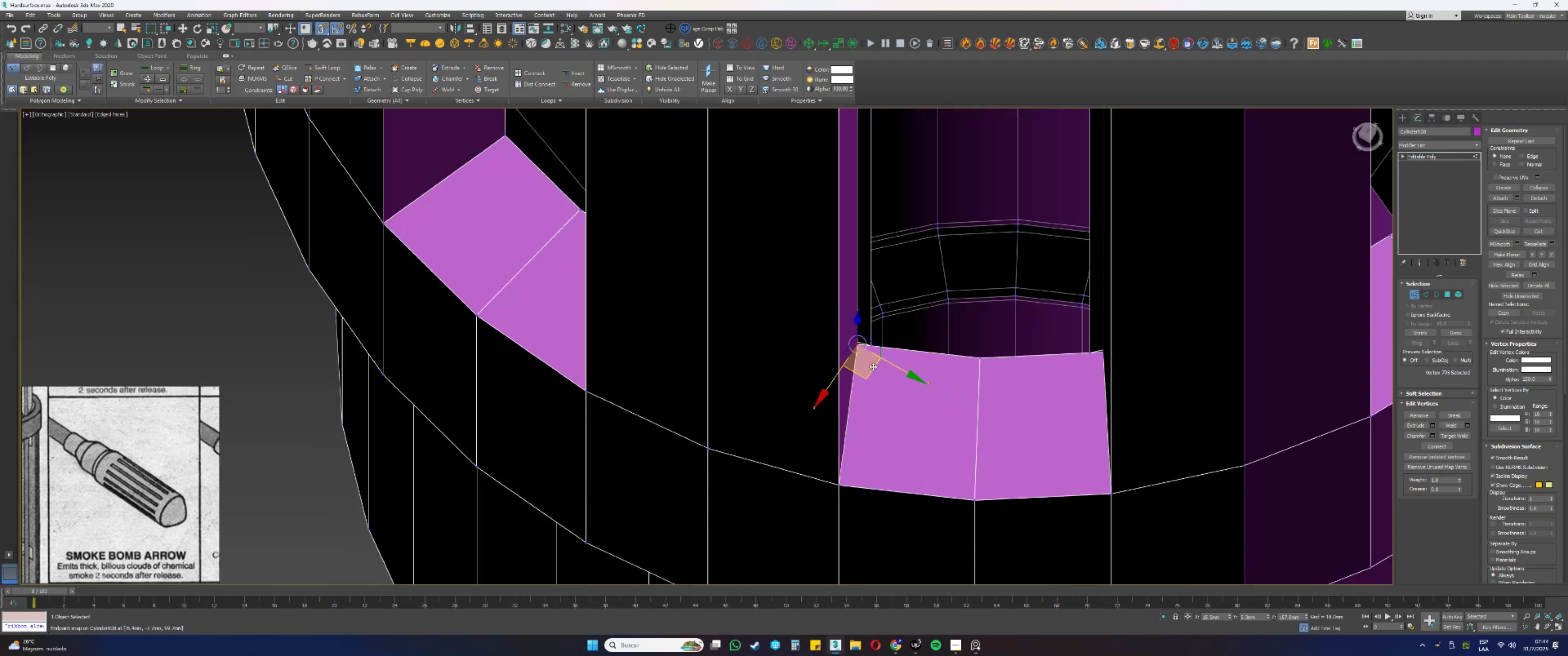 
left_click_drag(start_coordinate=[873, 368], to_coordinate=[870, 347])
 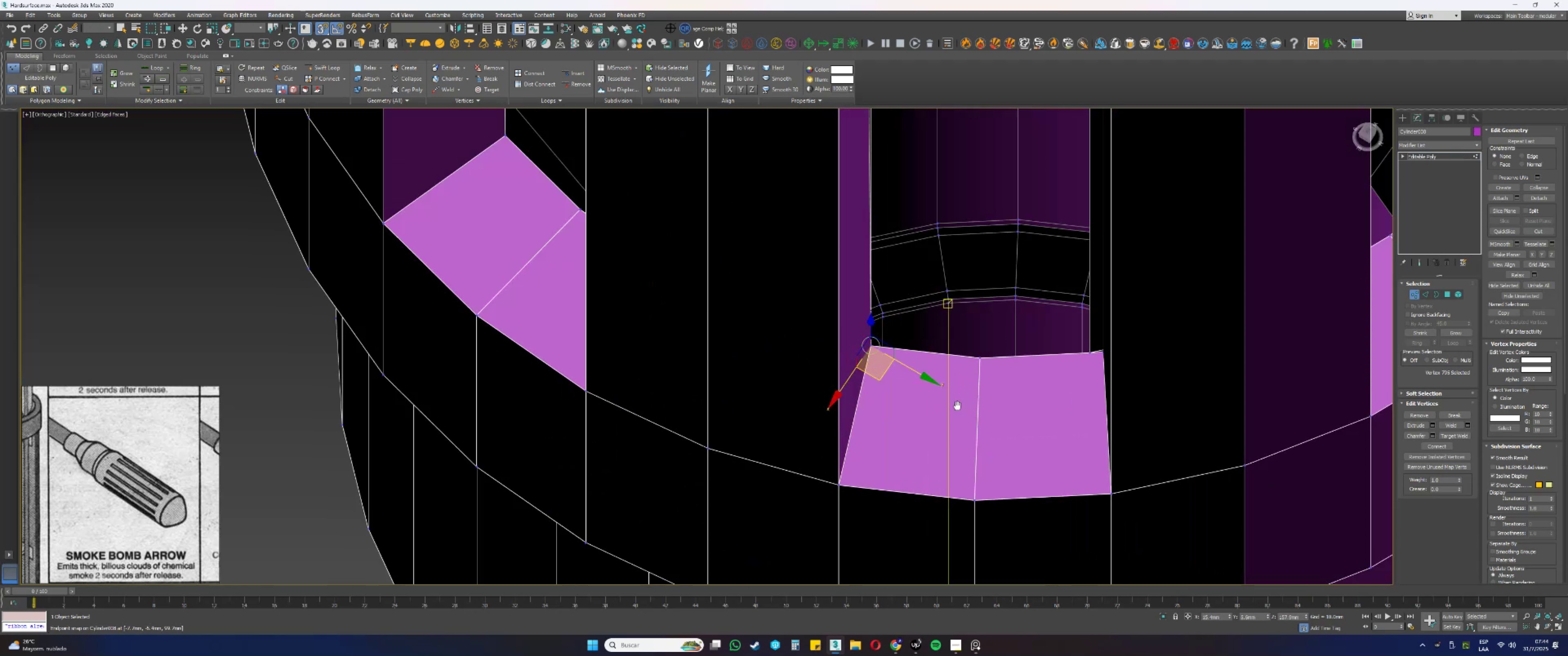 
key(Alt+AltLeft)
 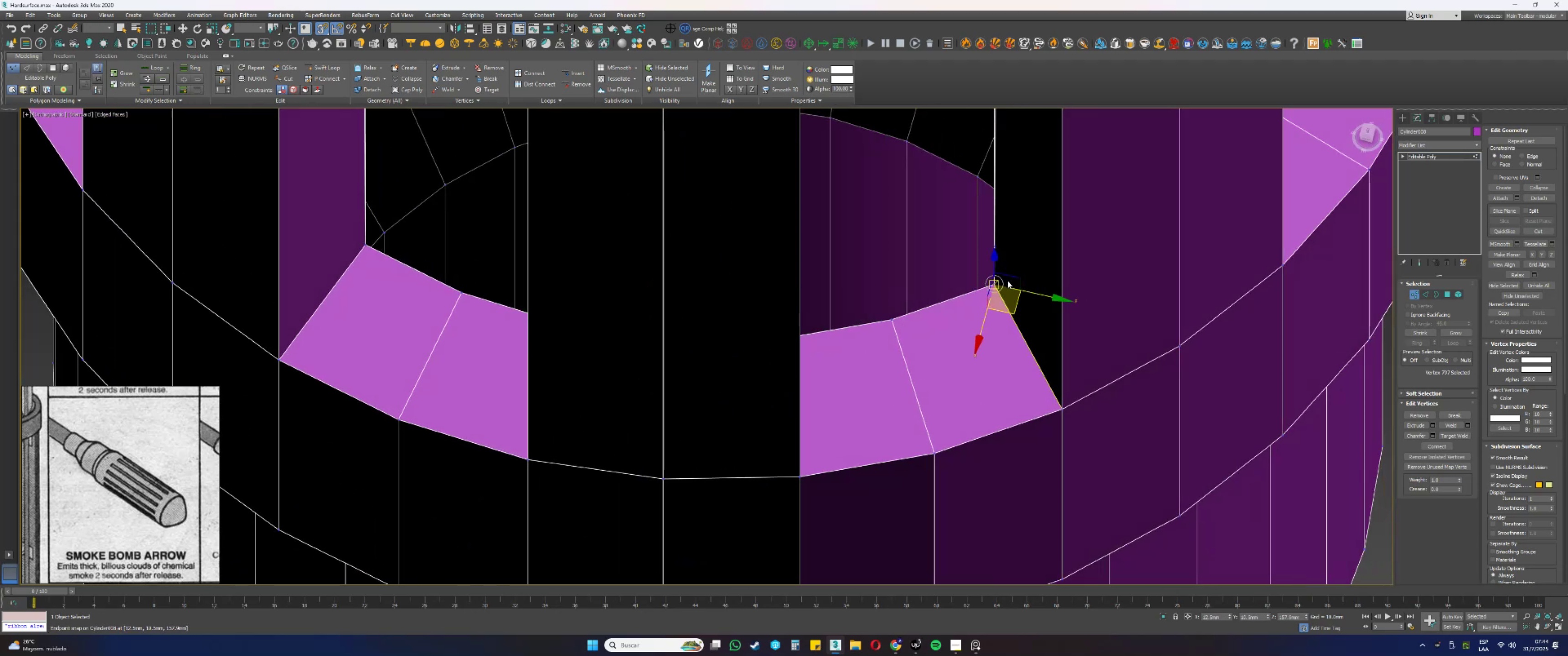 
key(Control+ControlLeft)
 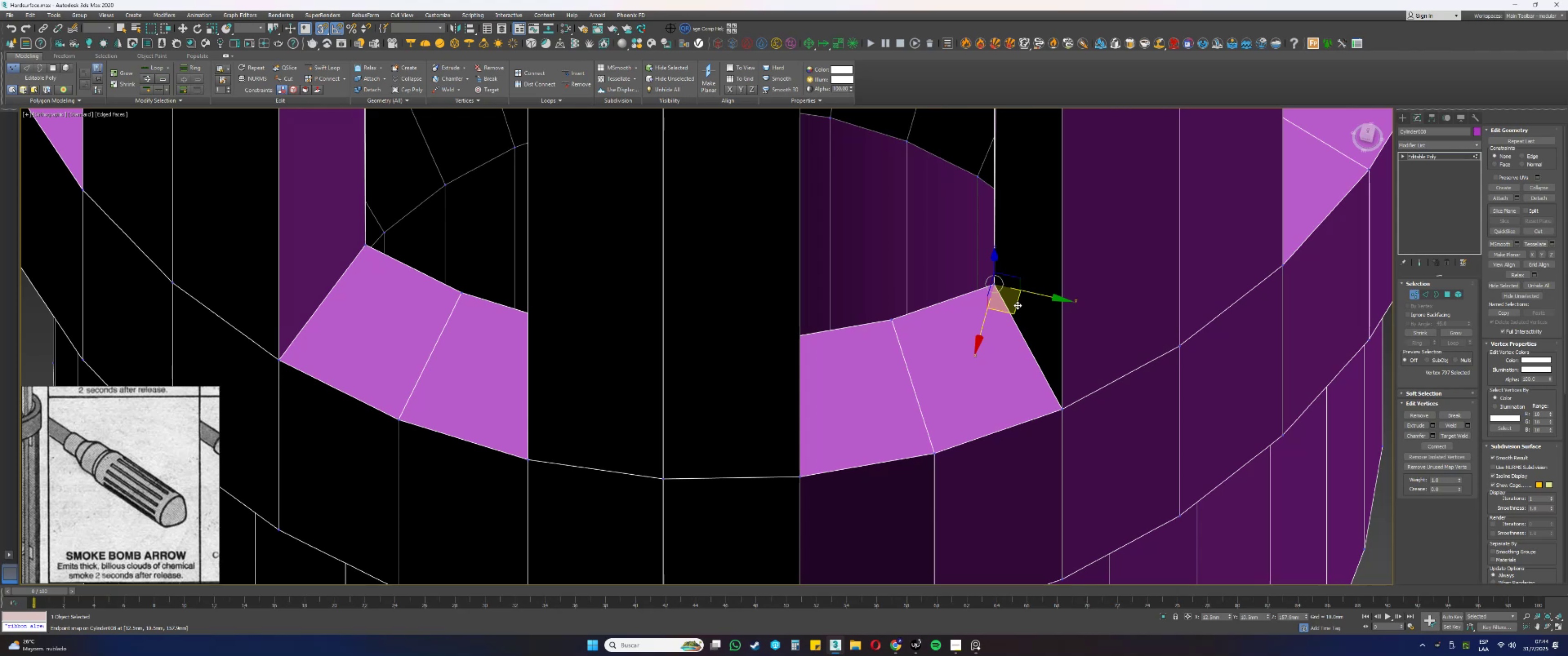 
key(Control+Z)
 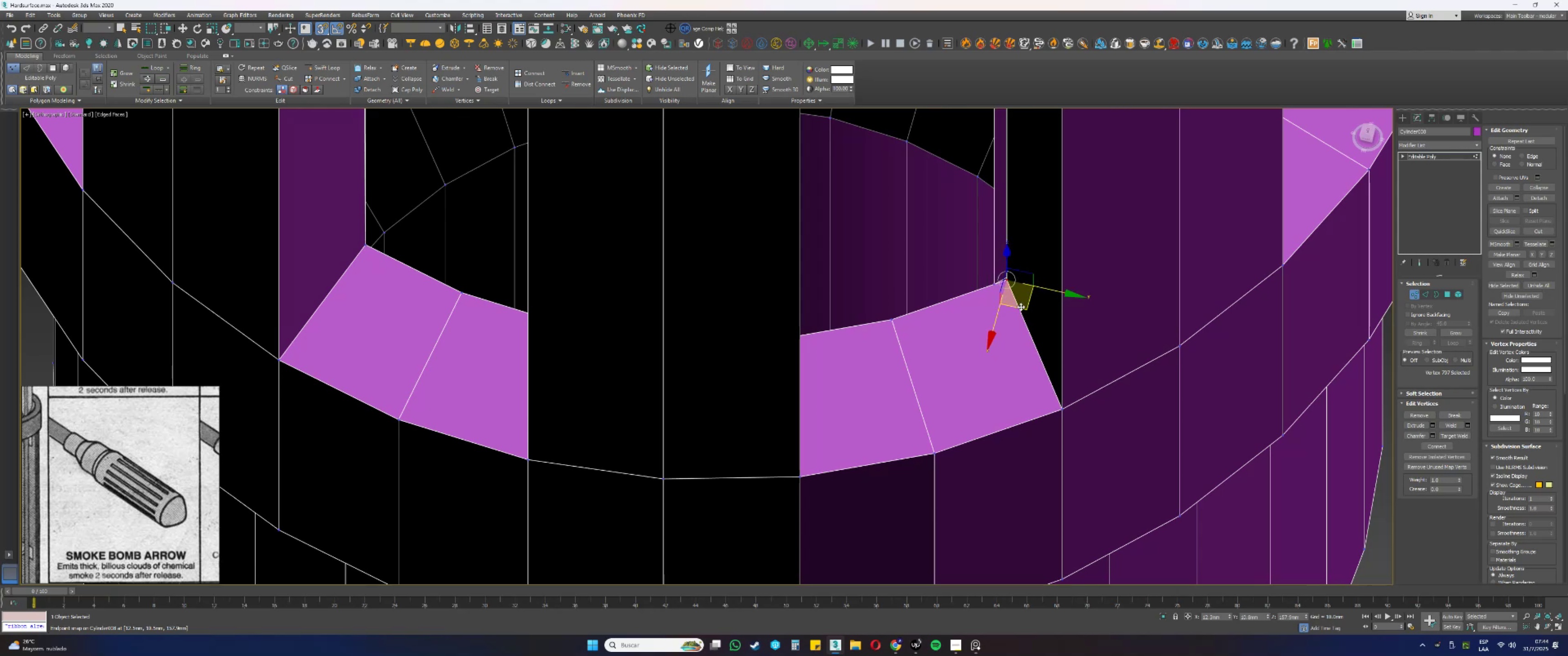 
left_click_drag(start_coordinate=[1023, 309], to_coordinate=[1001, 292])
 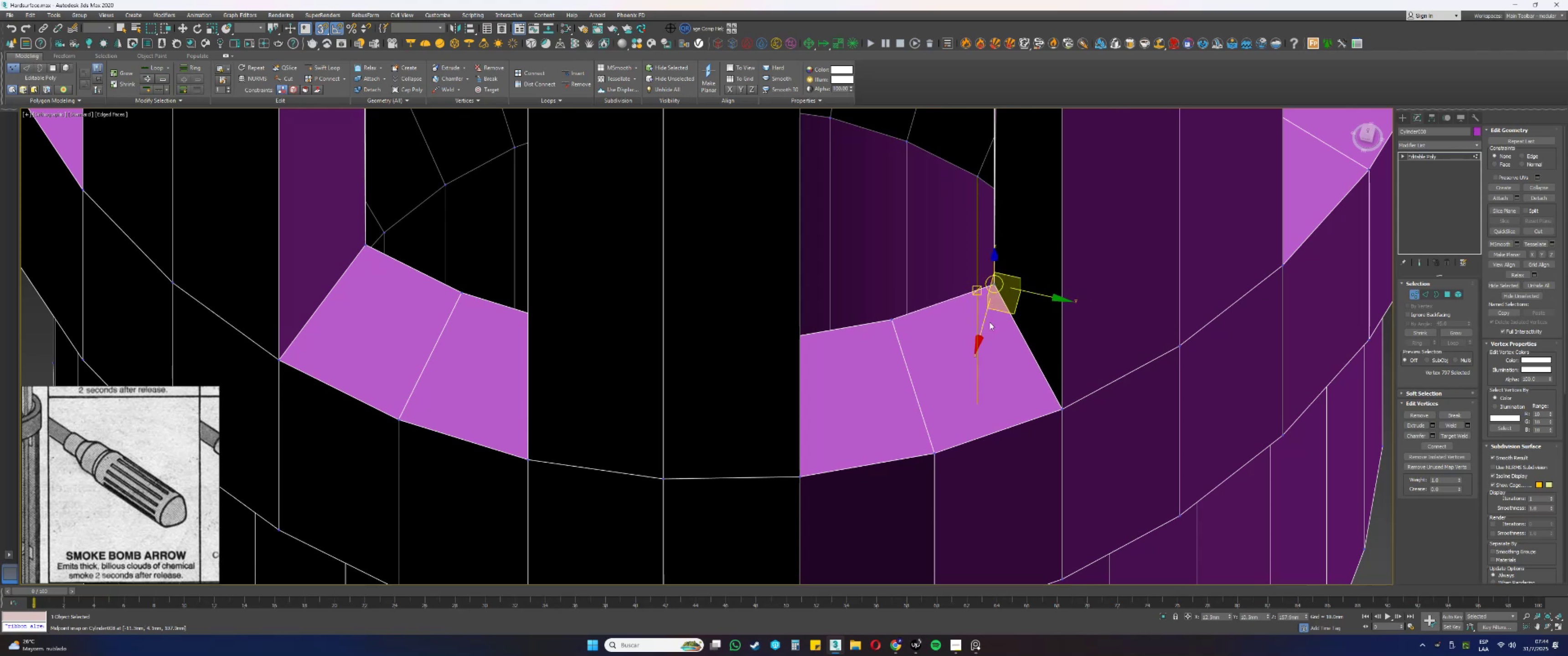 
scroll: coordinate [944, 372], scroll_direction: down, amount: 3.0
 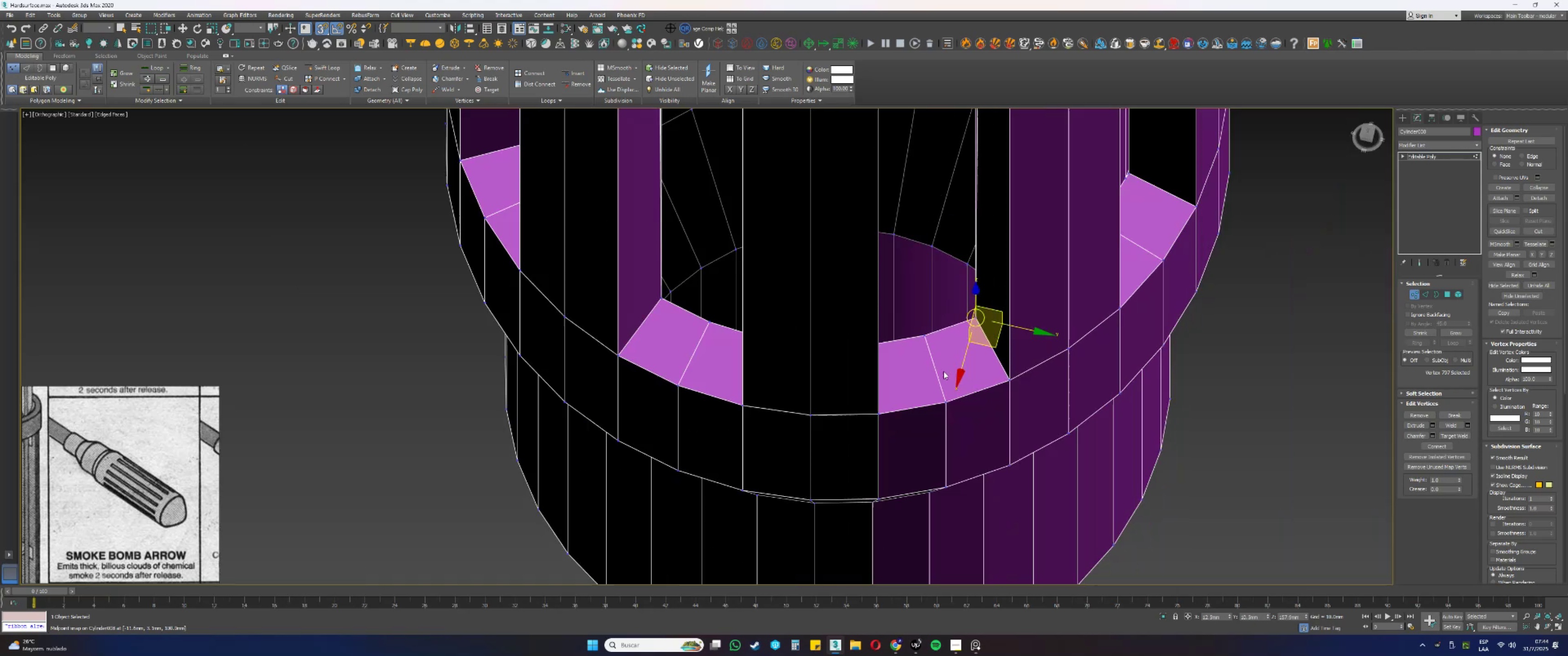 
hold_key(key=AltLeft, duration=0.31)
 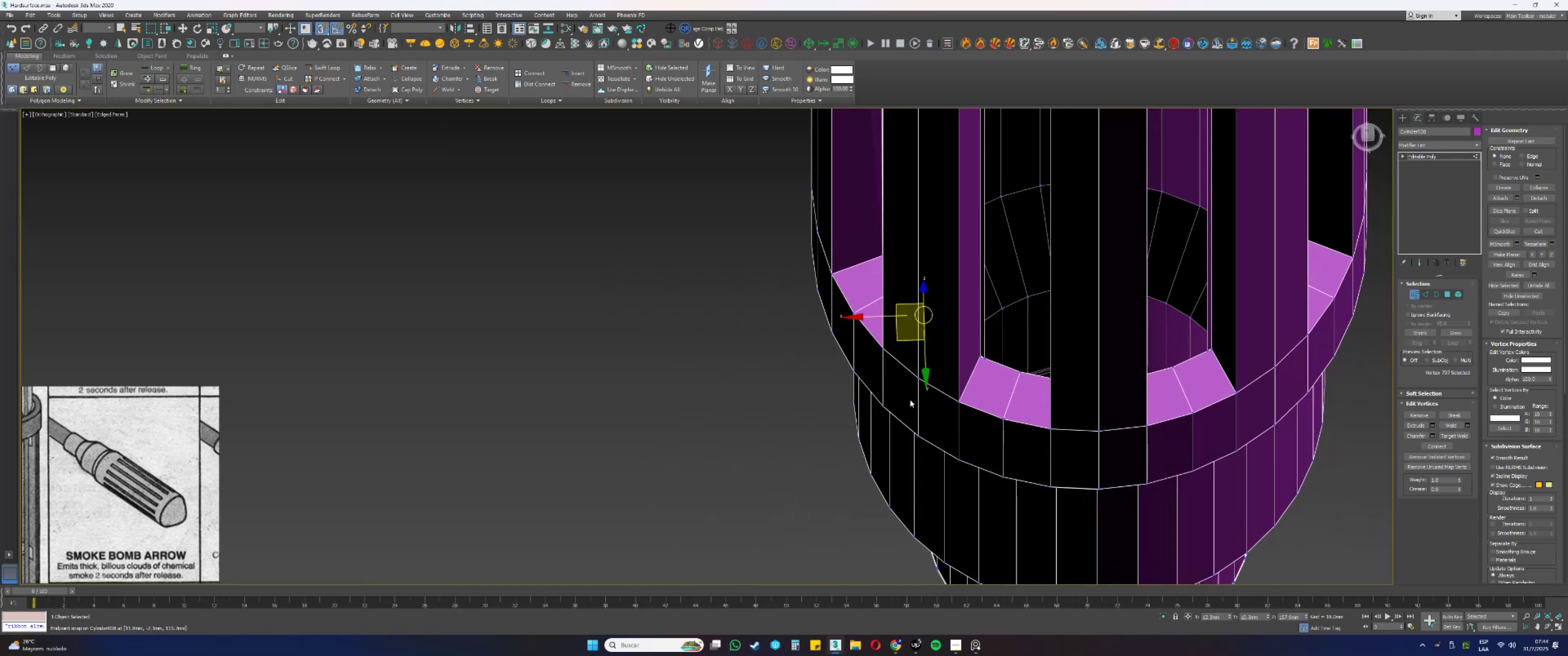 
scroll: coordinate [1012, 358], scroll_direction: up, amount: 2.0
 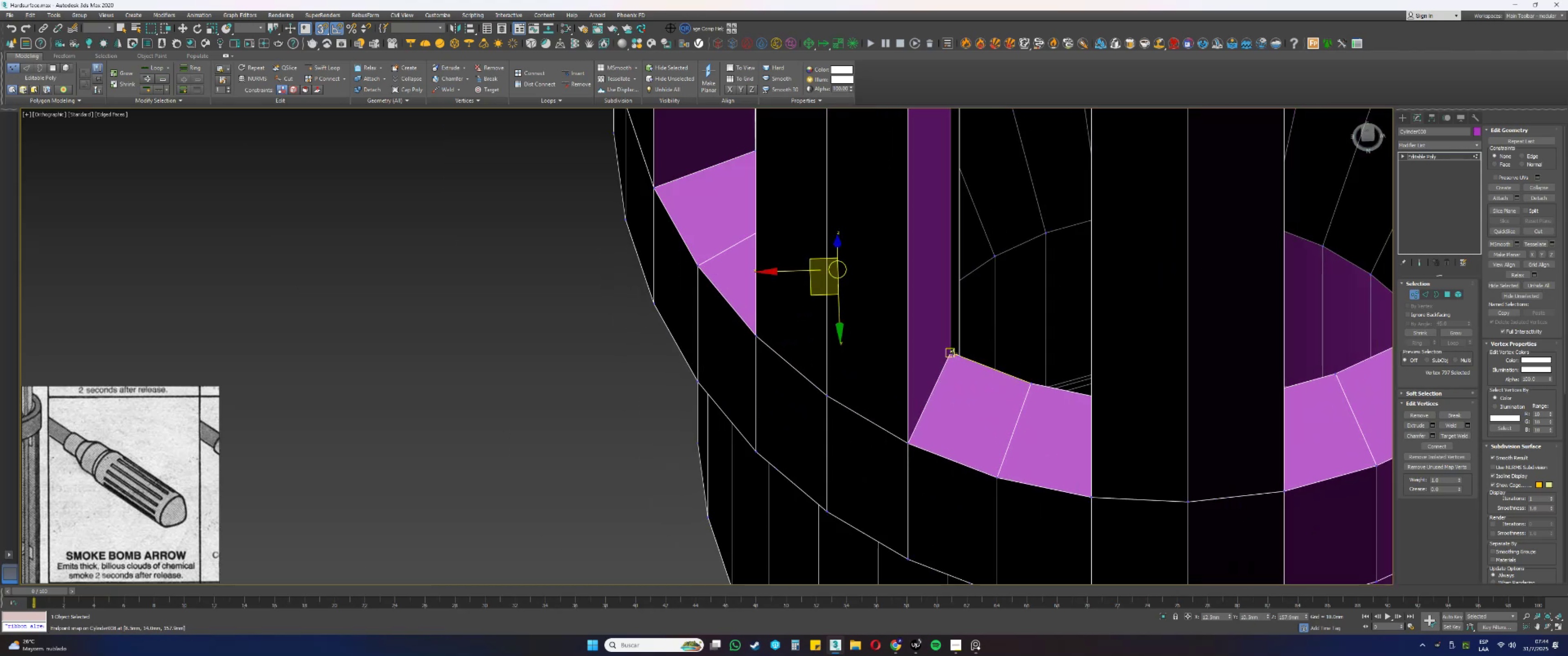 
left_click([953, 353])
 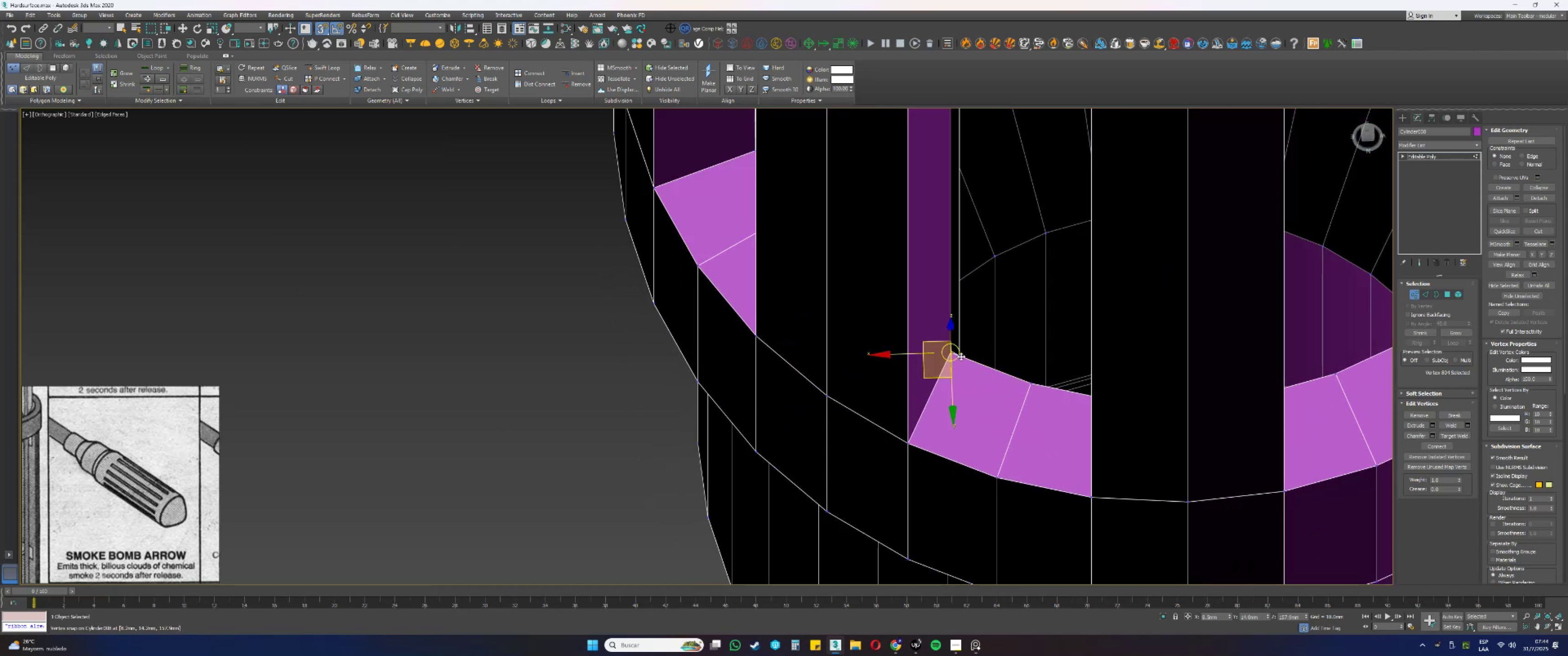 
scroll: coordinate [957, 360], scroll_direction: up, amount: 2.0
 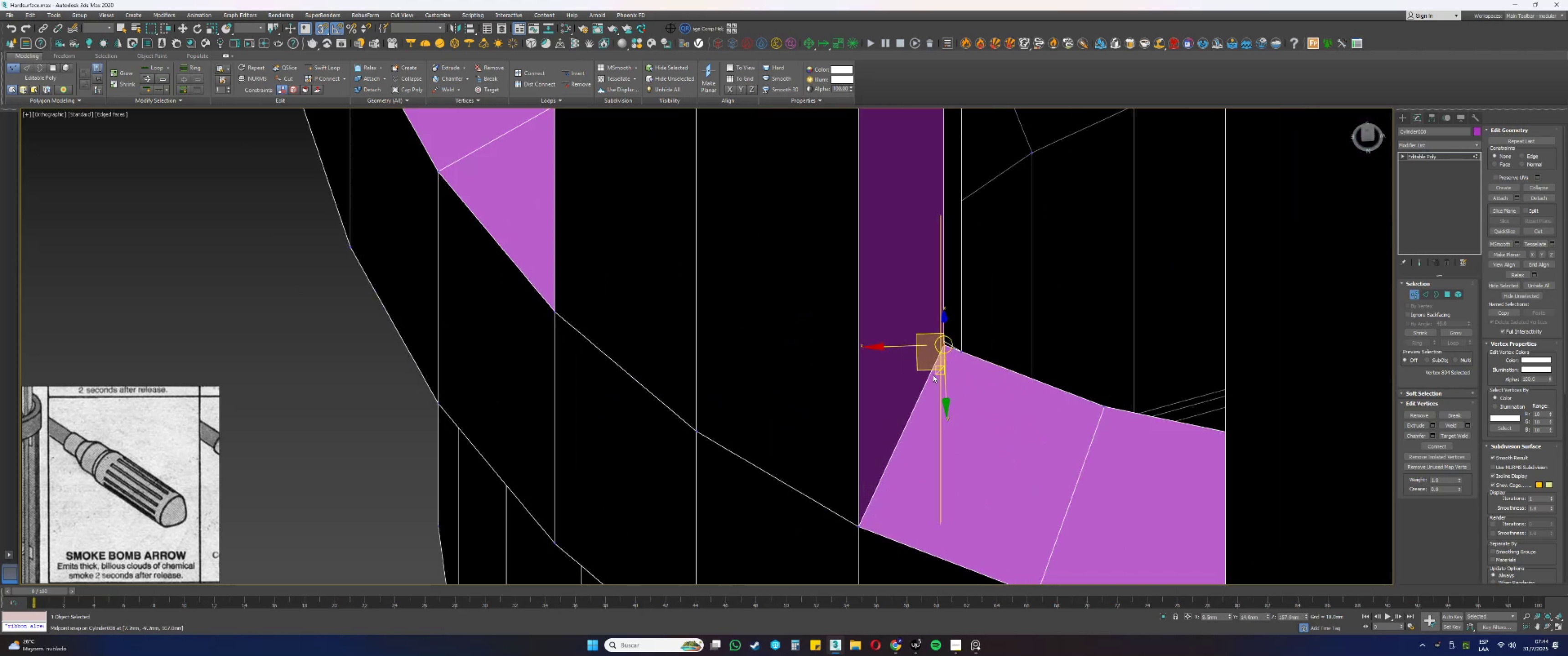 
left_click_drag(start_coordinate=[928, 371], to_coordinate=[968, 352])
 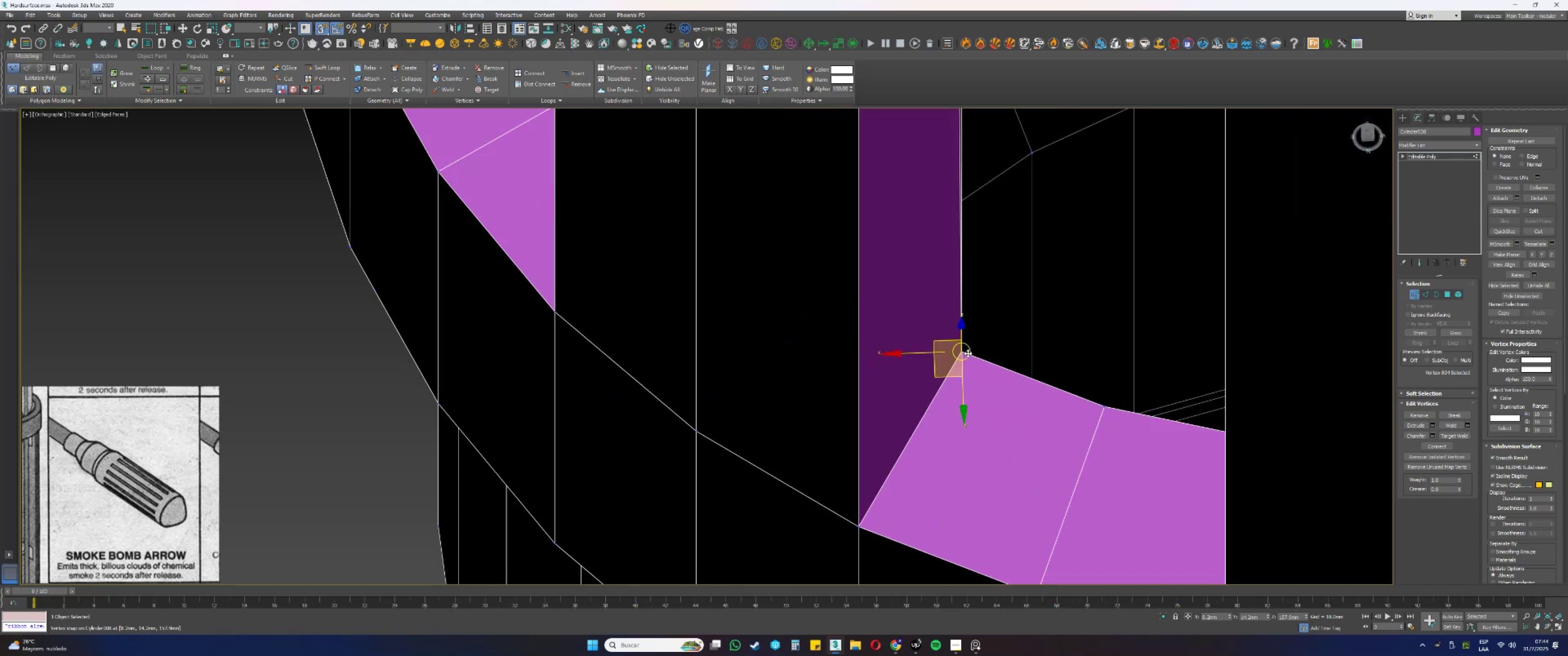 
hold_key(key=AltLeft, duration=0.36)
 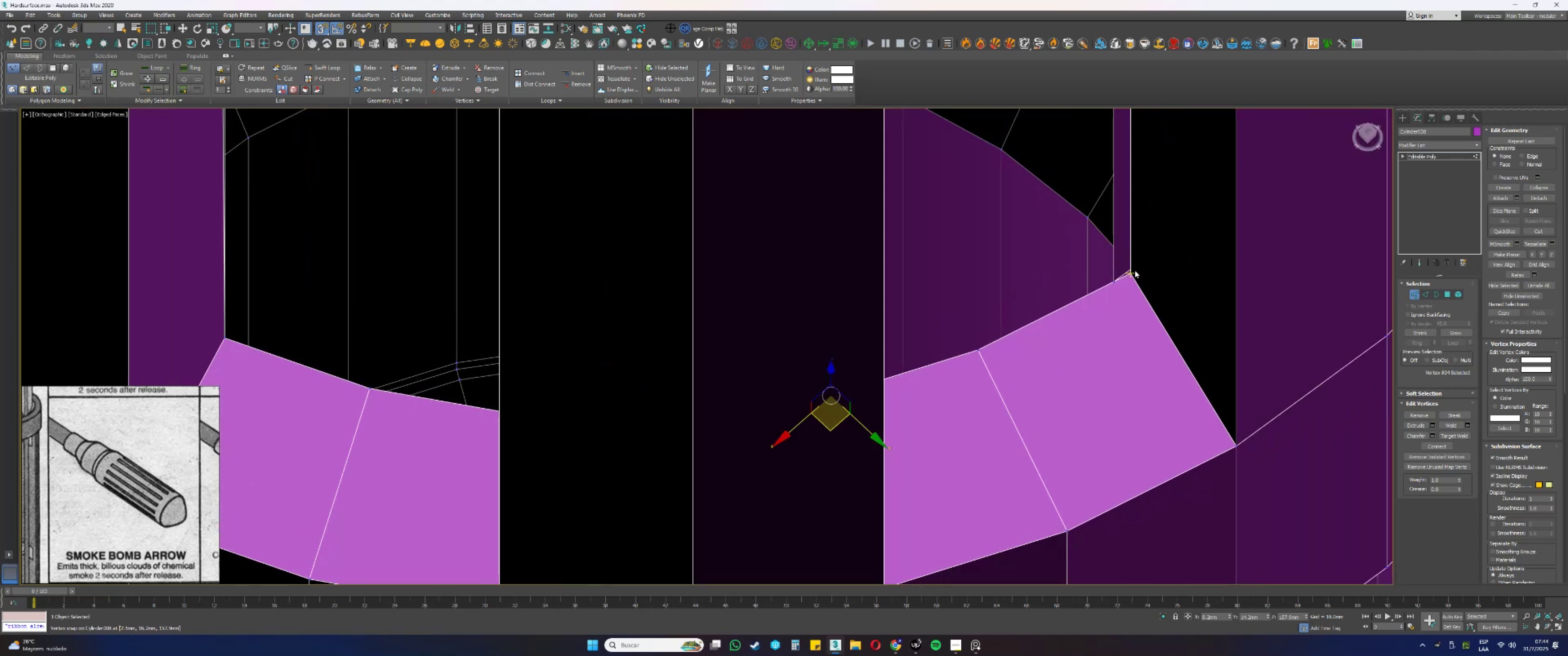 
left_click([1130, 275])
 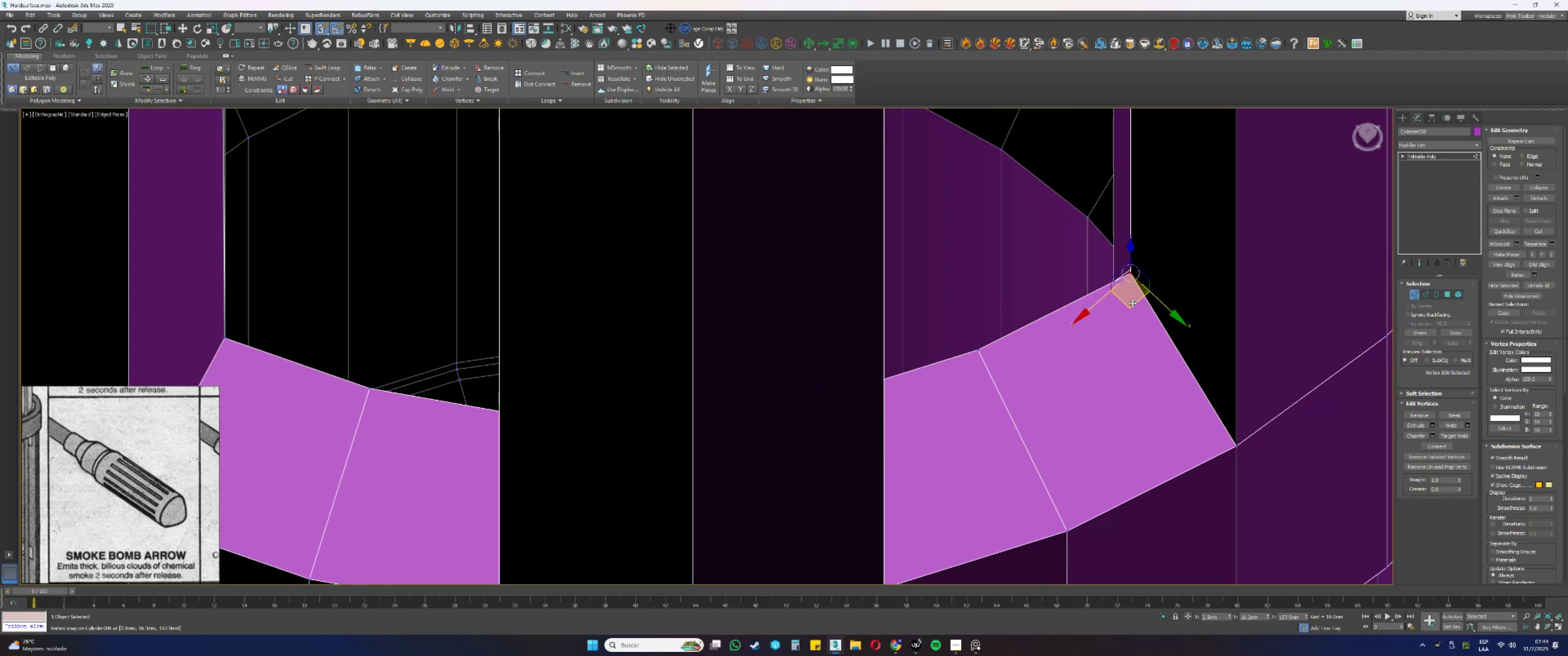 
left_click_drag(start_coordinate=[1133, 303], to_coordinate=[1113, 283])
 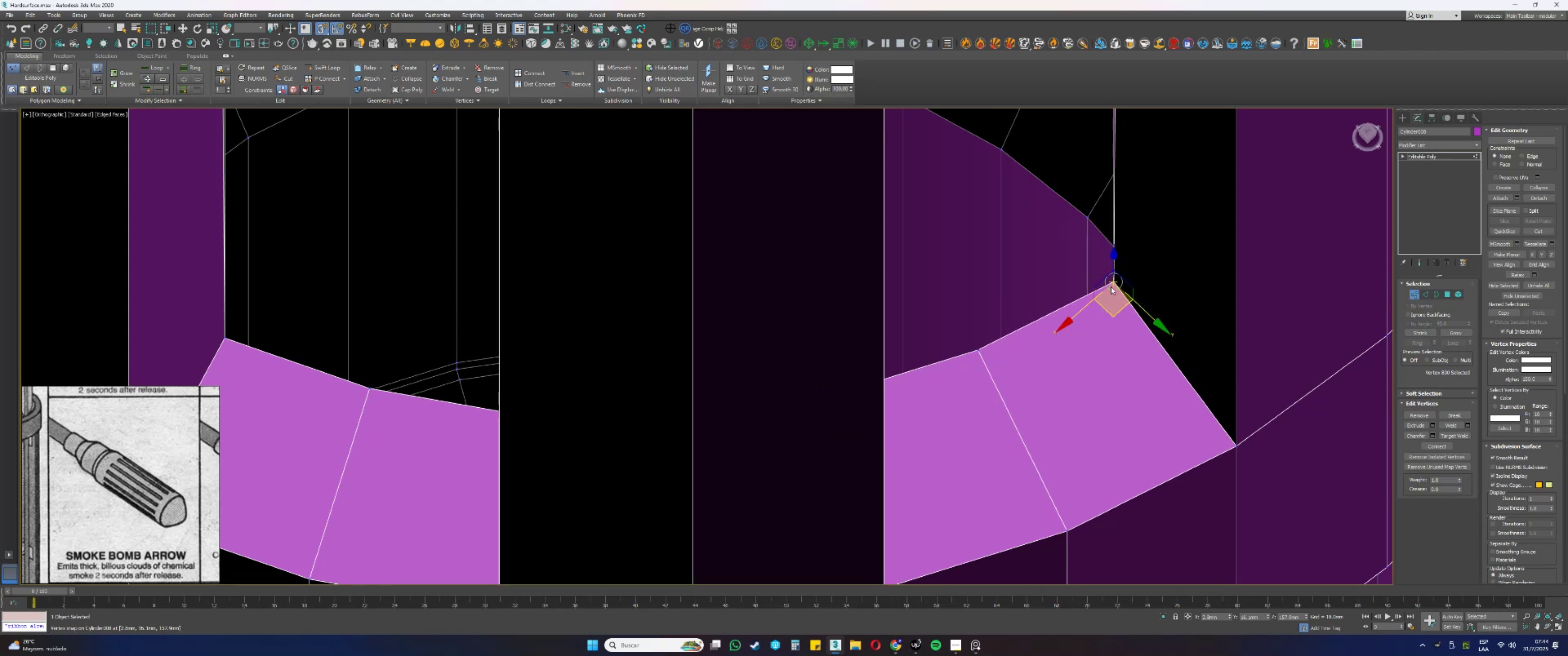 
scroll: coordinate [1057, 354], scroll_direction: down, amount: 3.0
 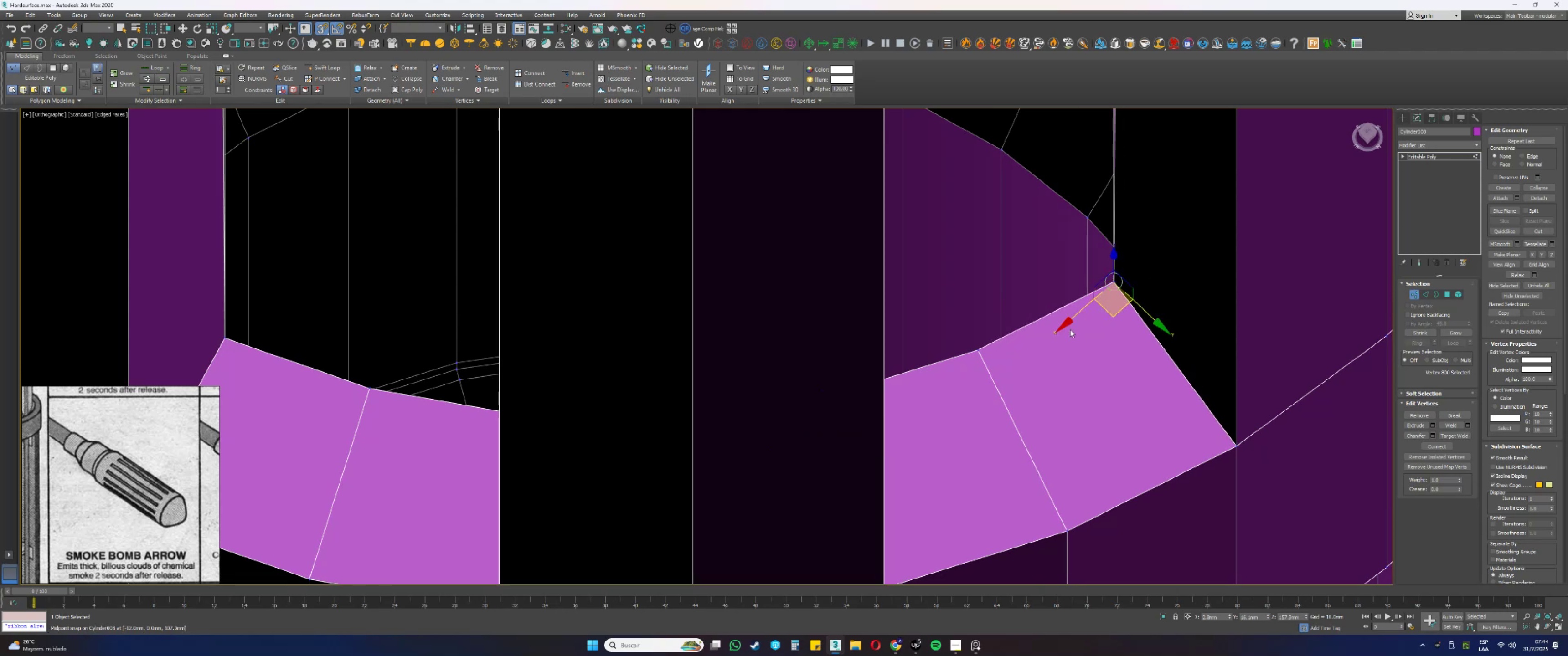 
hold_key(key=AltLeft, duration=0.36)
 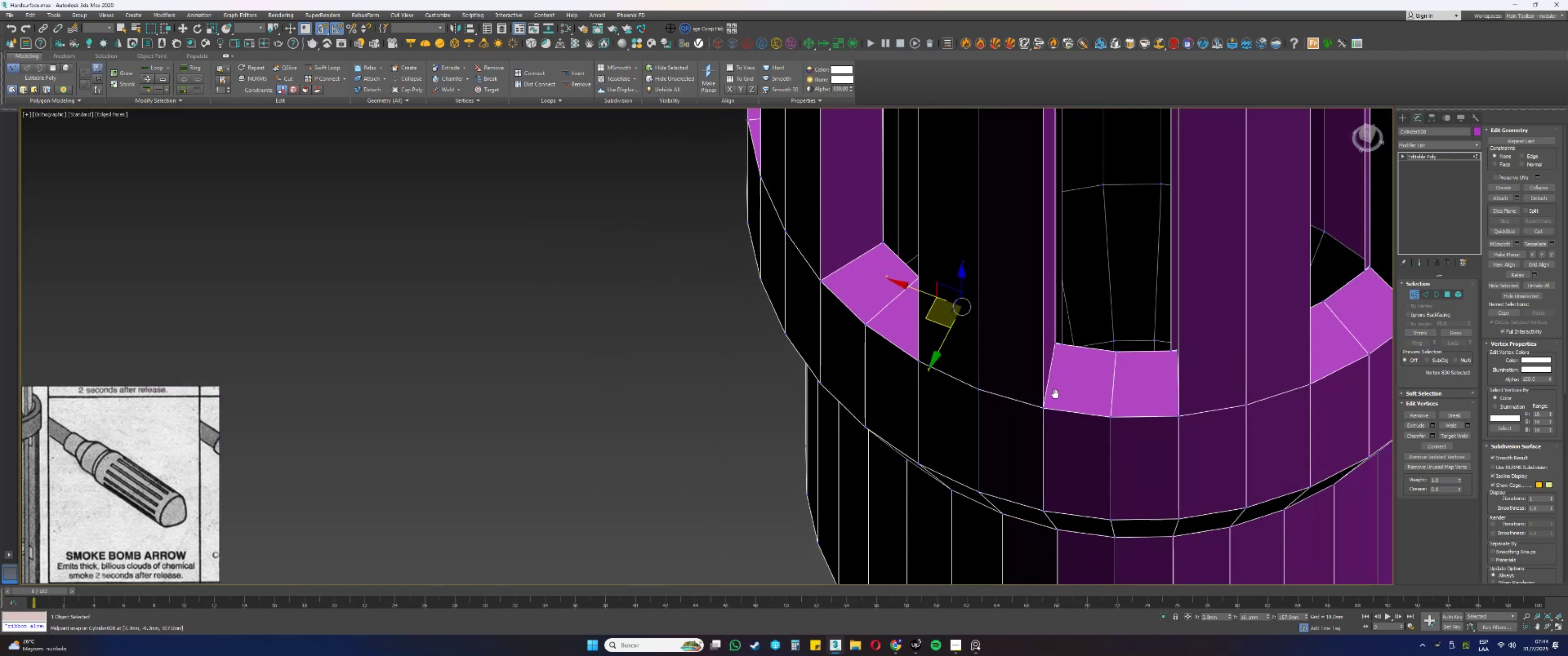 
scroll: coordinate [975, 358], scroll_direction: up, amount: 4.0
 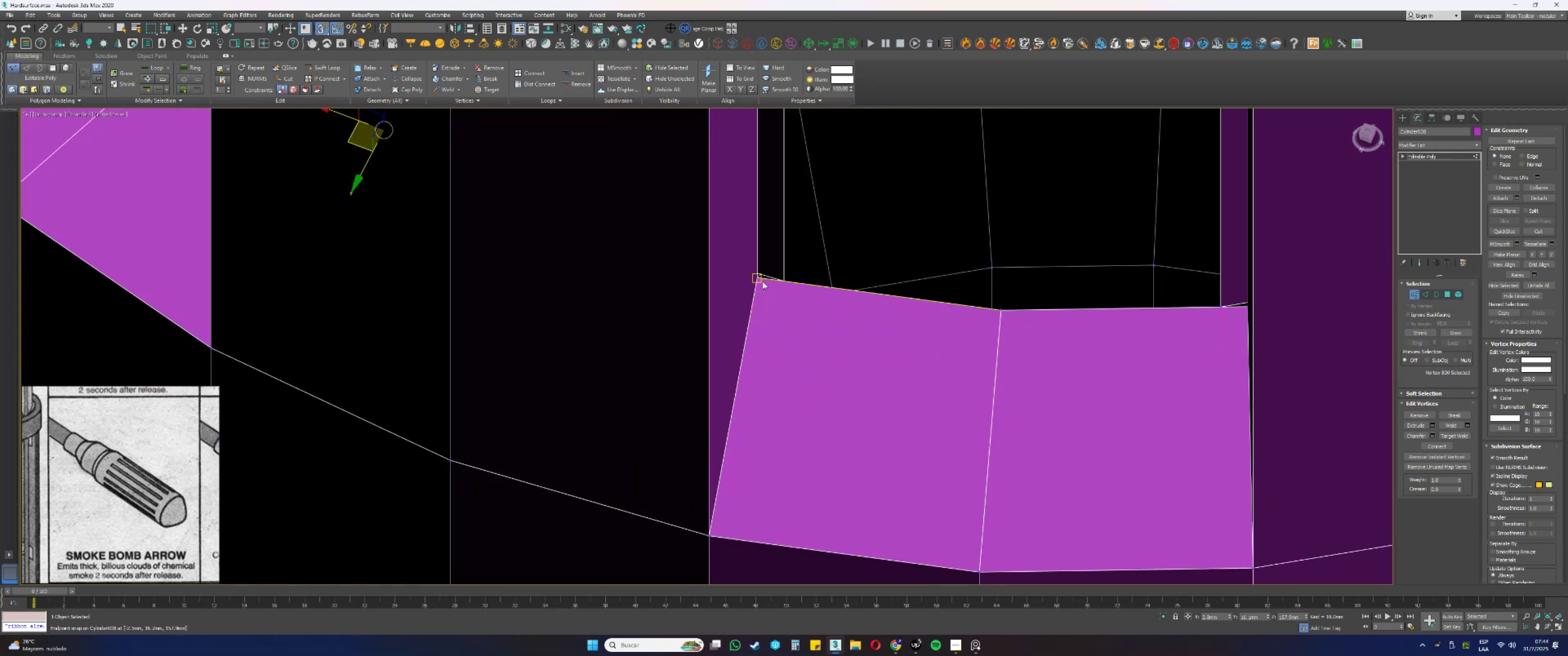 
left_click([757, 278])
 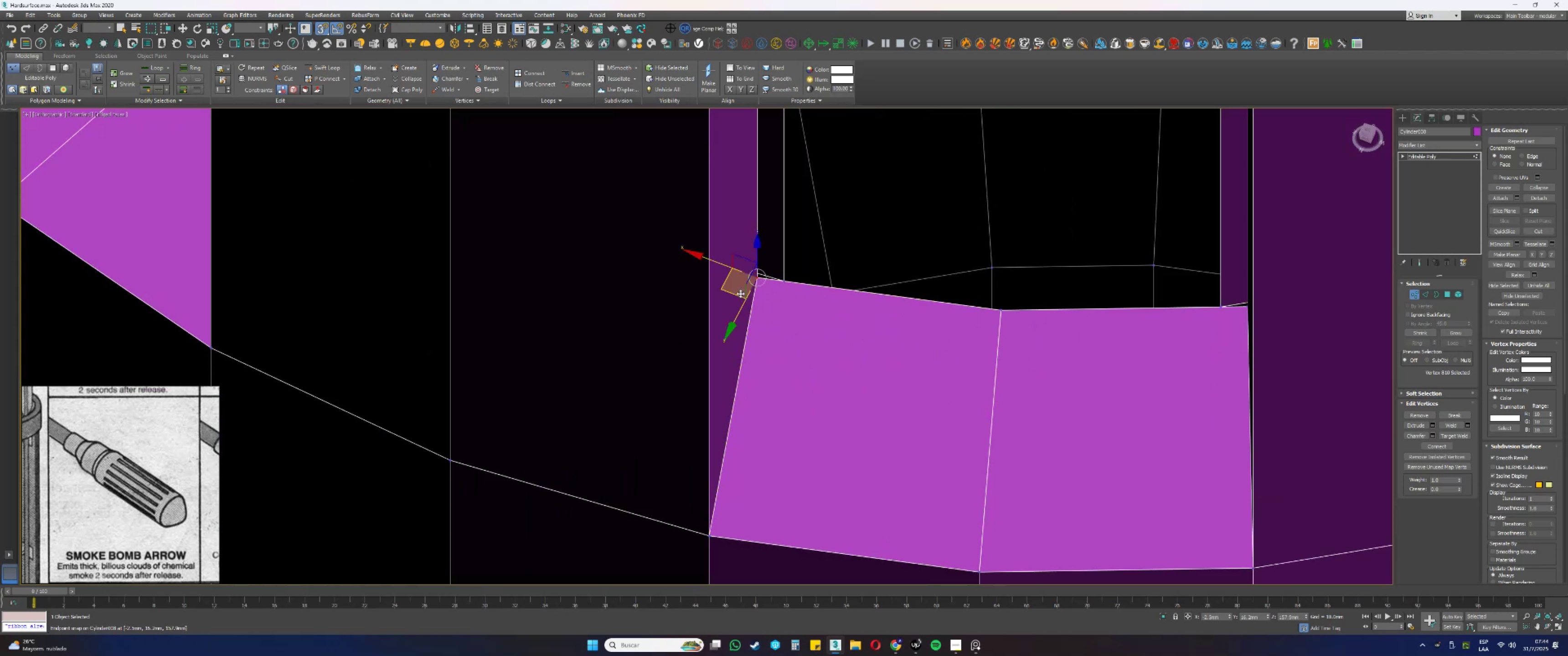 
left_click_drag(start_coordinate=[740, 295], to_coordinate=[784, 288])
 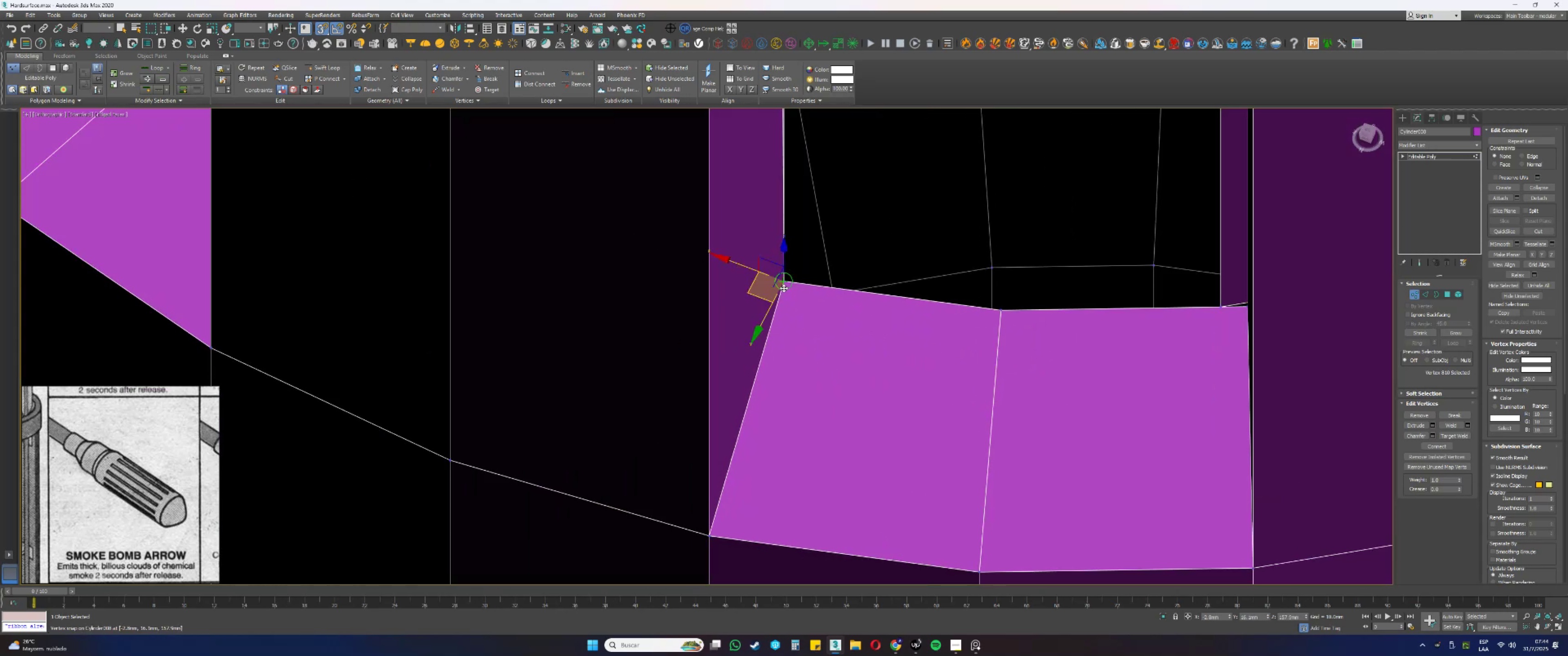 
scroll: coordinate [794, 296], scroll_direction: down, amount: 2.0
 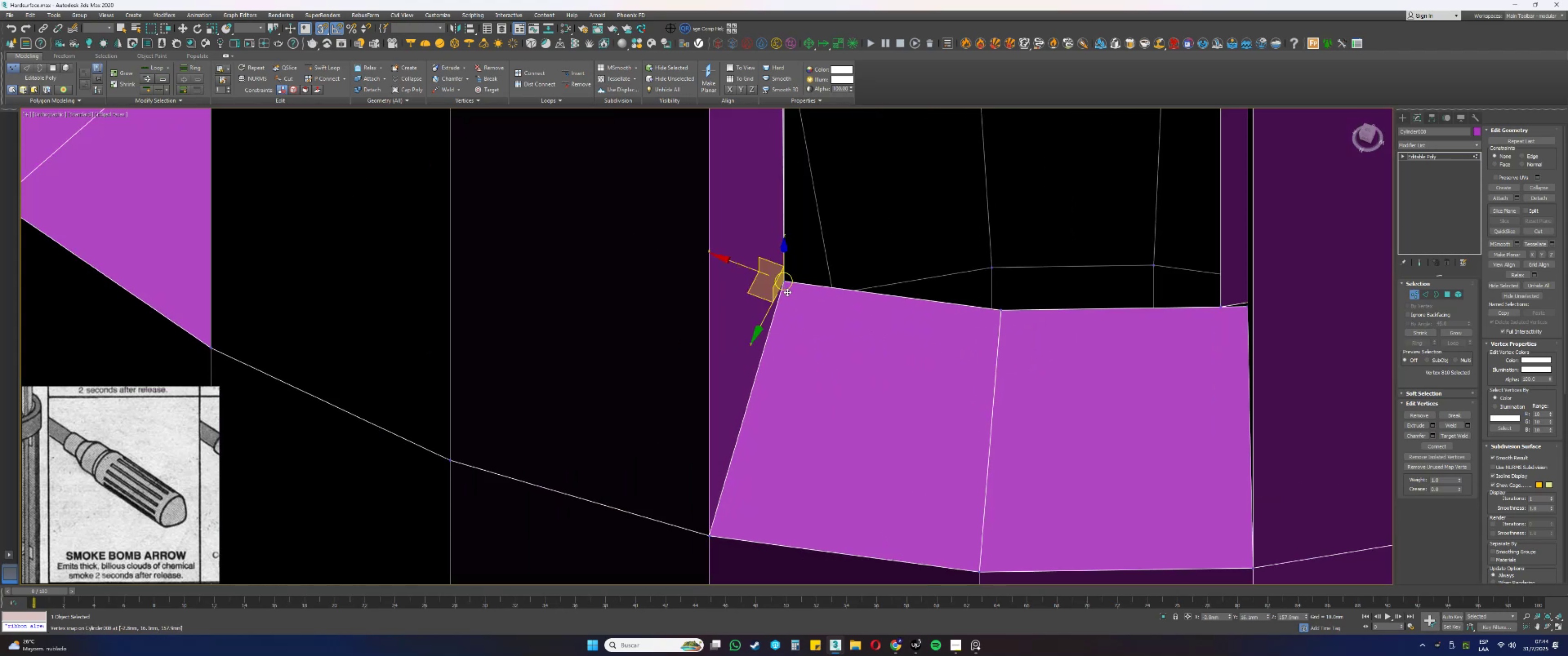 
key(Alt+AltLeft)
 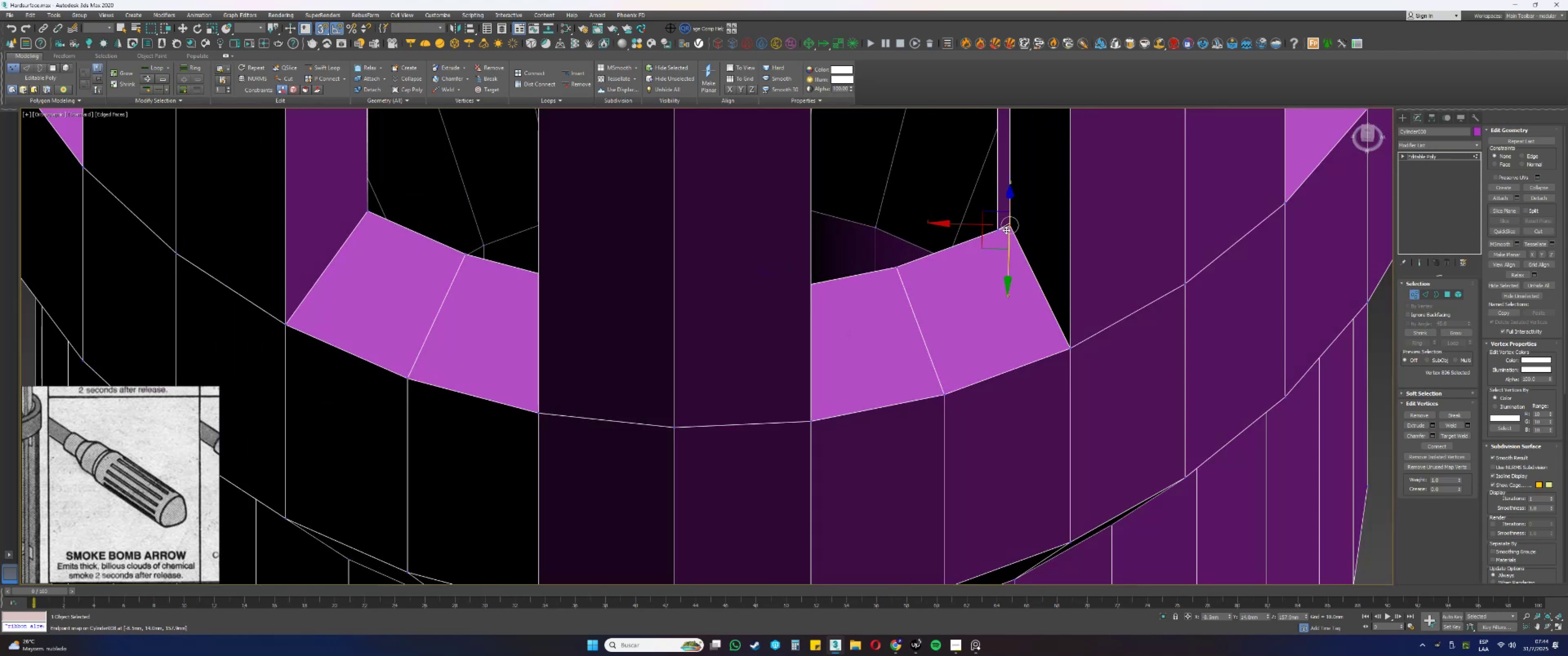 
left_click_drag(start_coordinate=[995, 249], to_coordinate=[995, 231])
 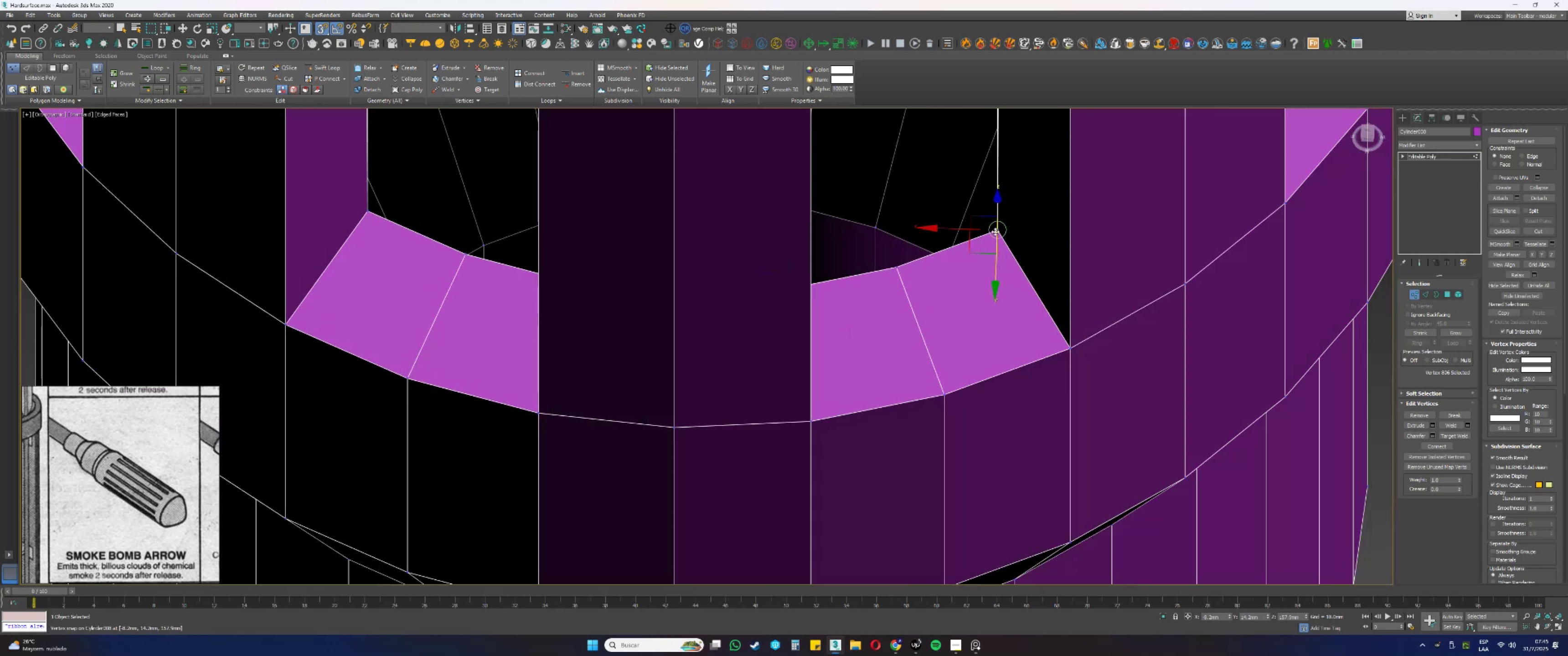 
scroll: coordinate [987, 244], scroll_direction: down, amount: 1.0
 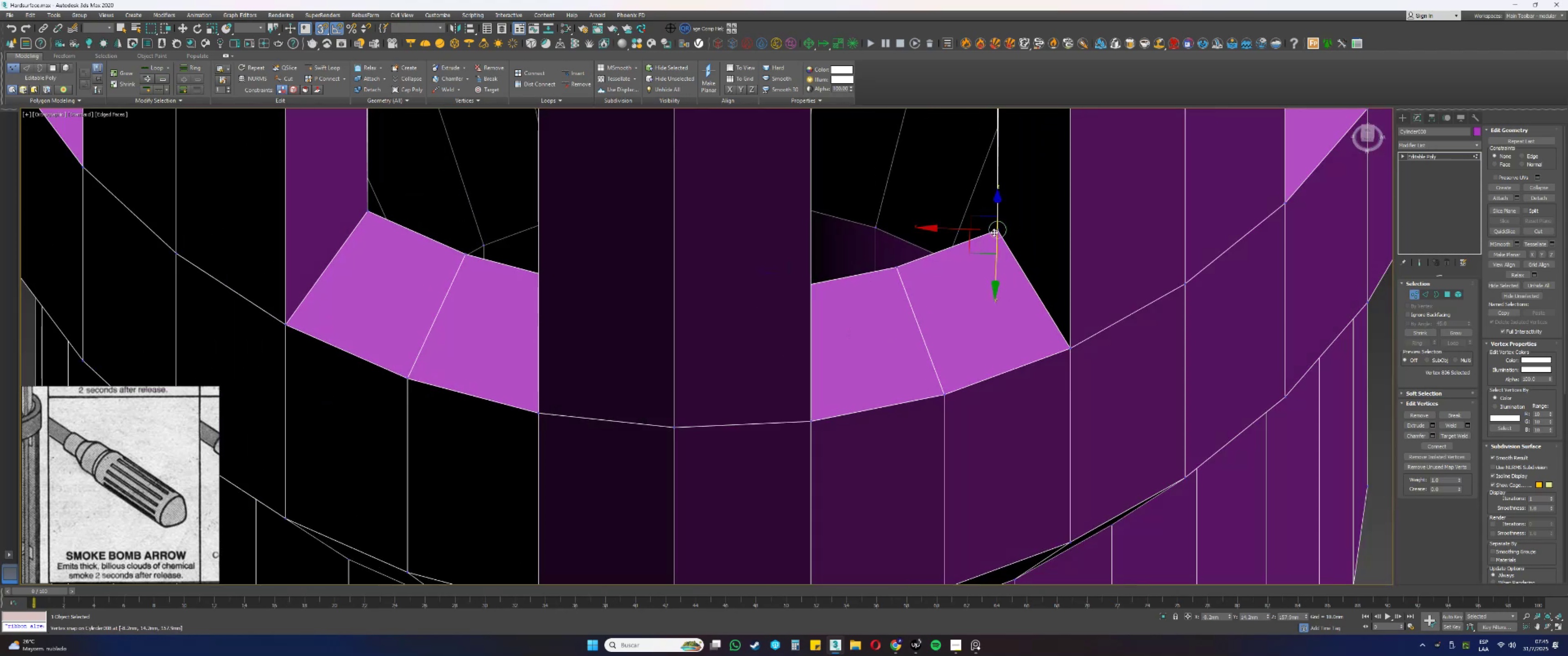 
key(Alt+AltLeft)
 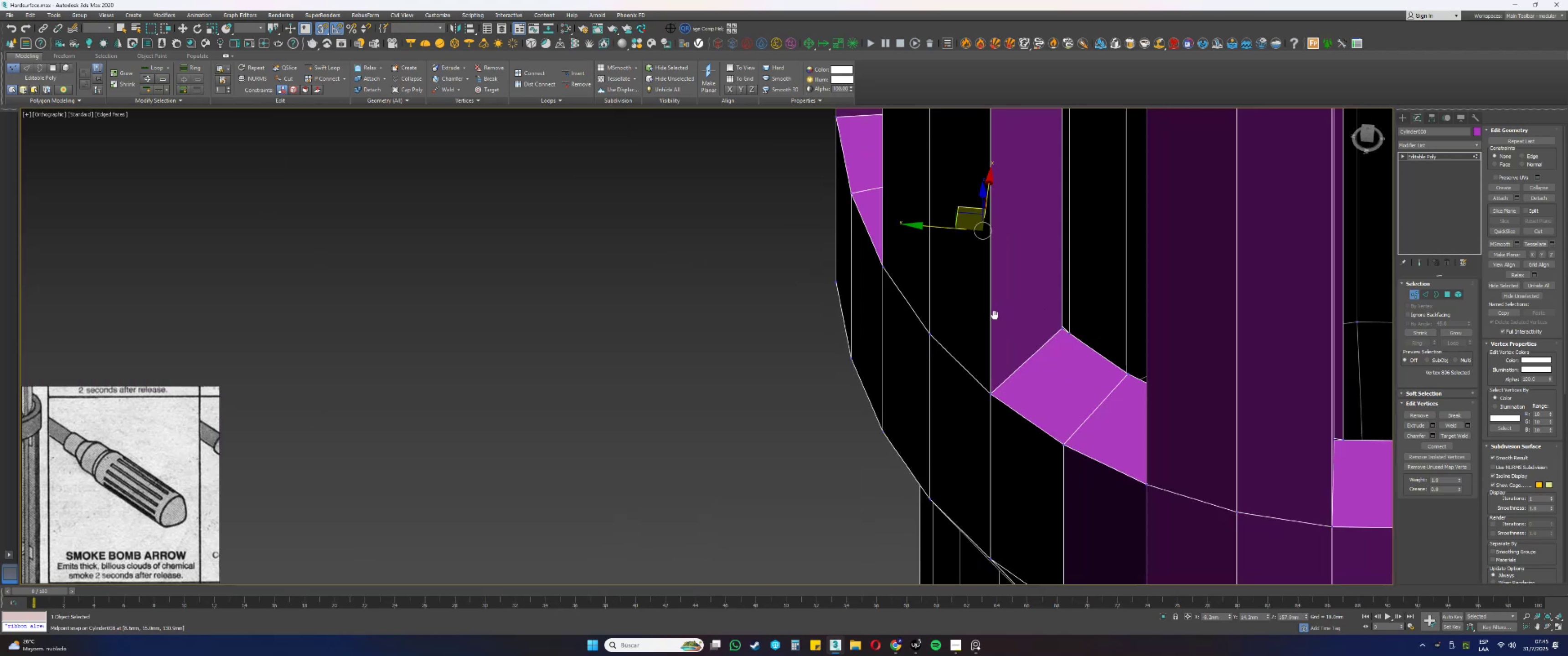 
scroll: coordinate [963, 333], scroll_direction: up, amount: 1.0
 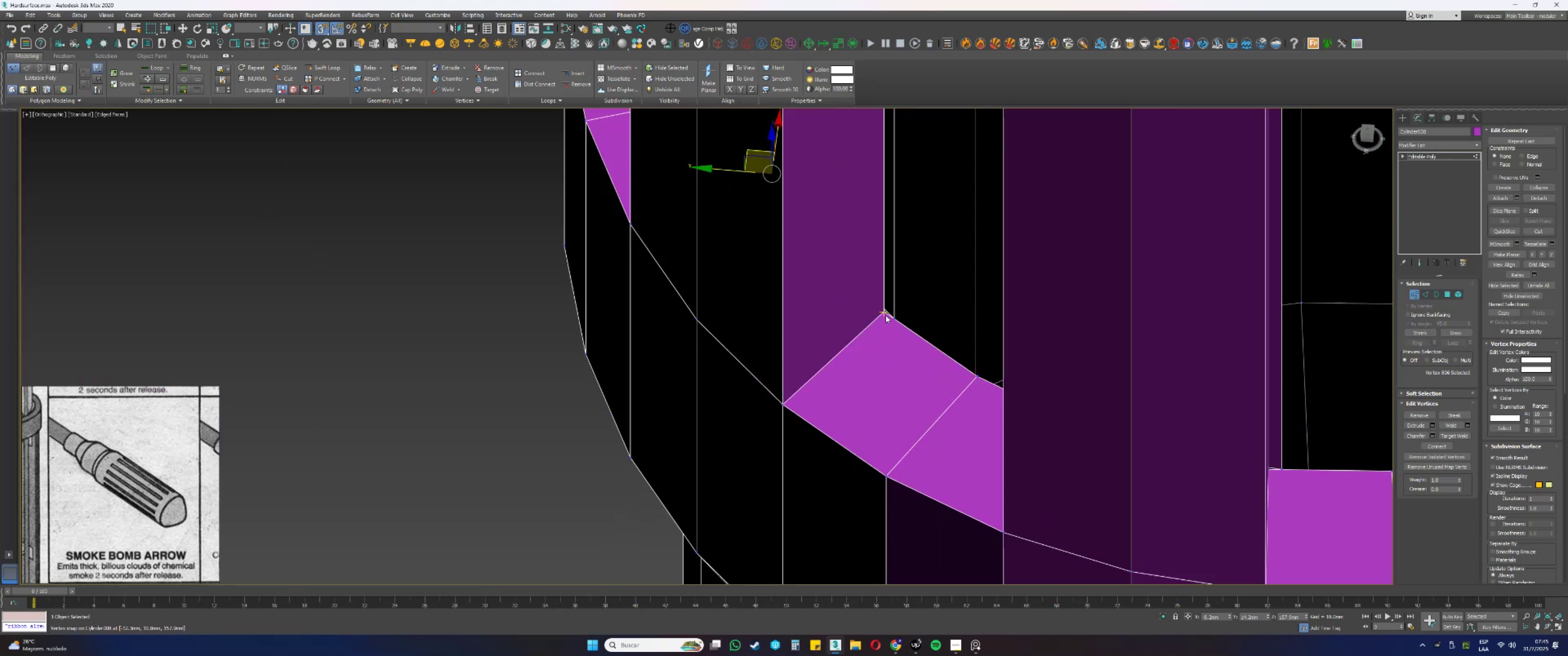 
left_click([885, 313])
 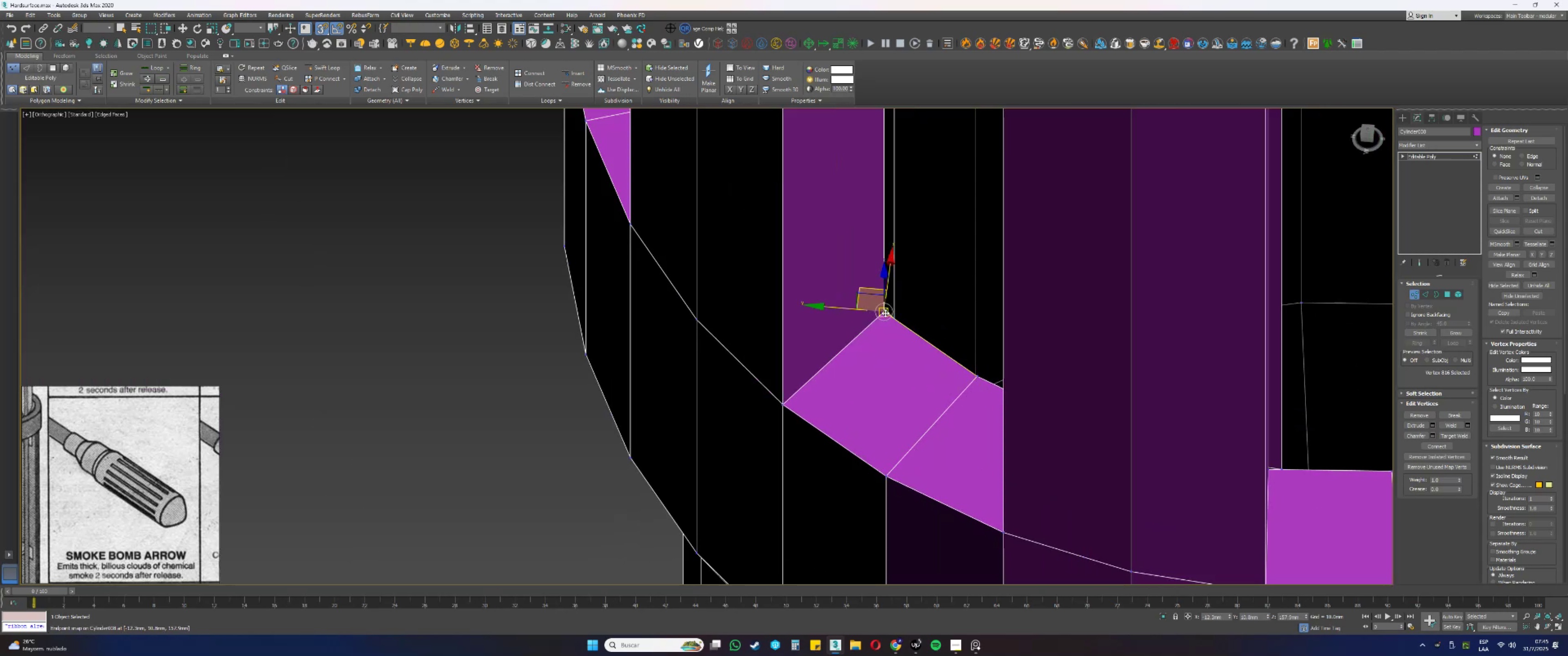 
key(Alt+AltLeft)
 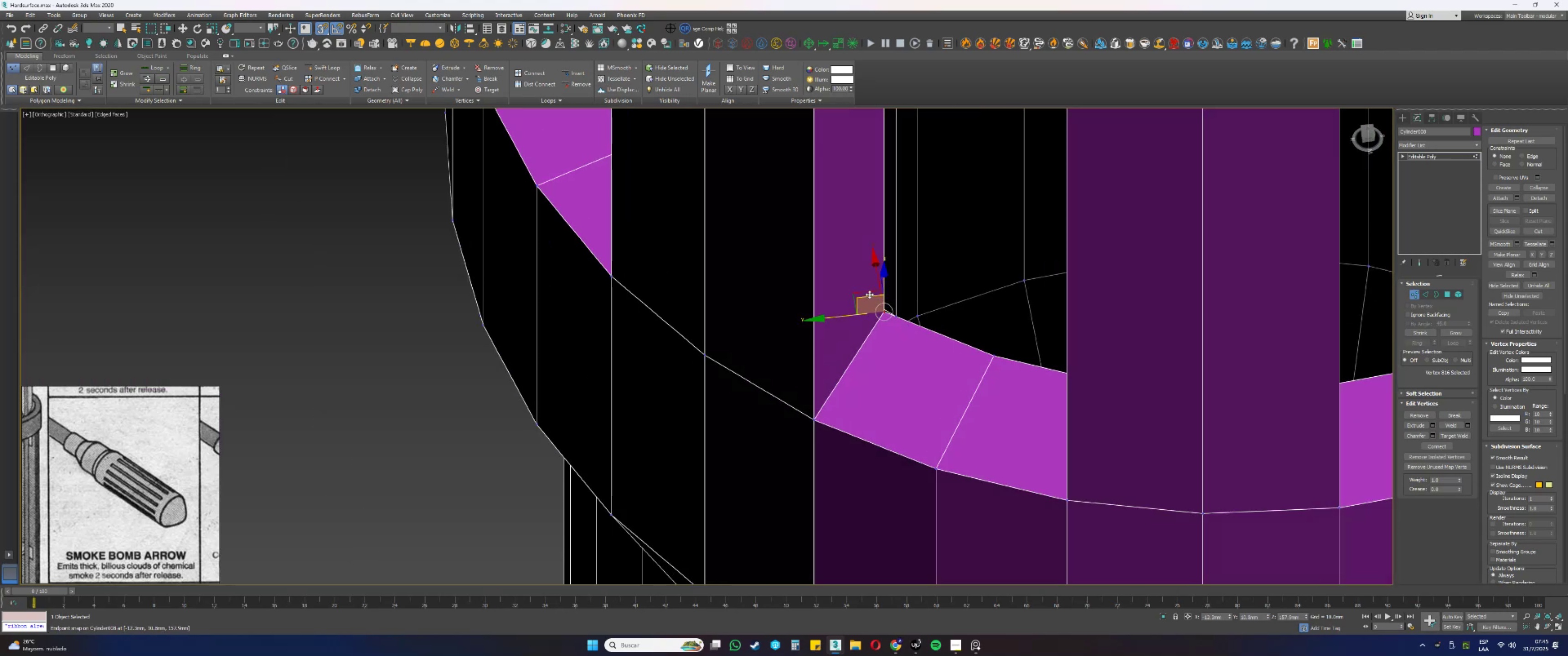 
left_click_drag(start_coordinate=[865, 291], to_coordinate=[898, 316])
 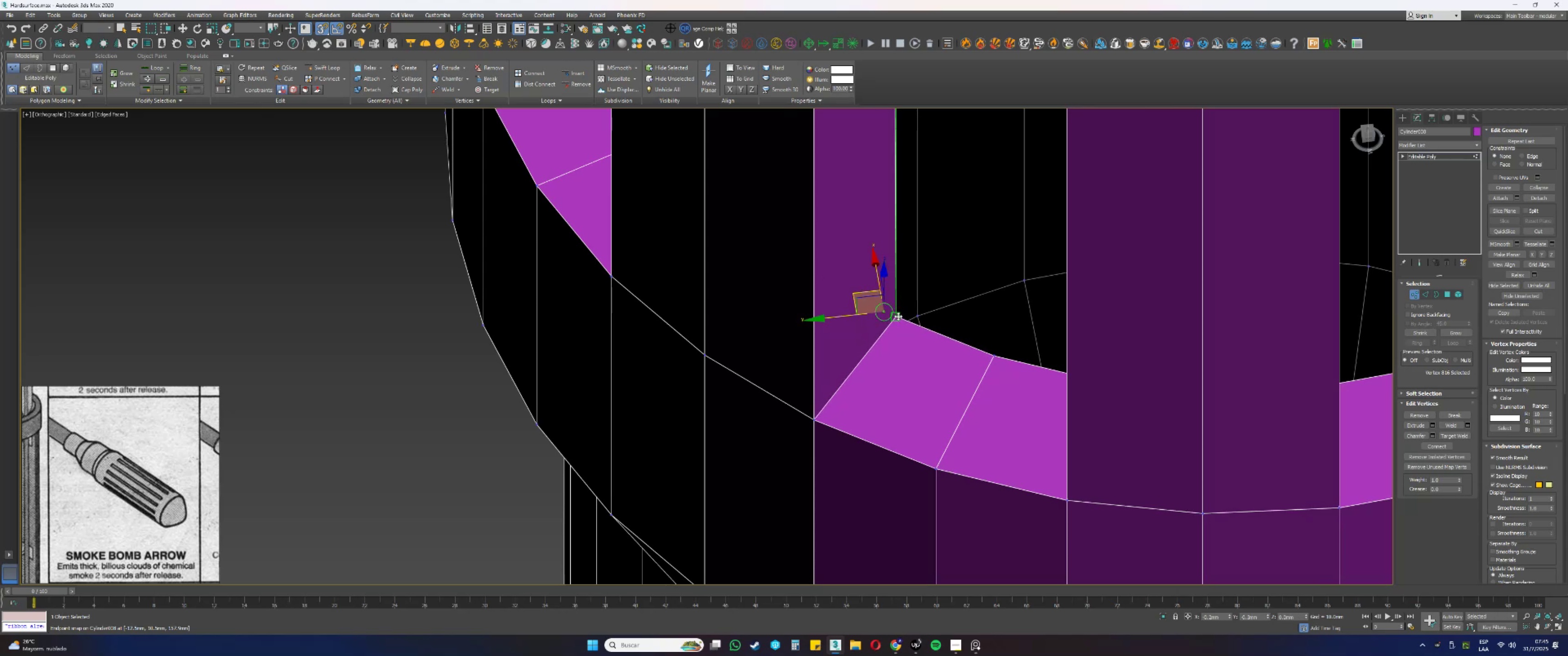 
key(Alt+AltLeft)
 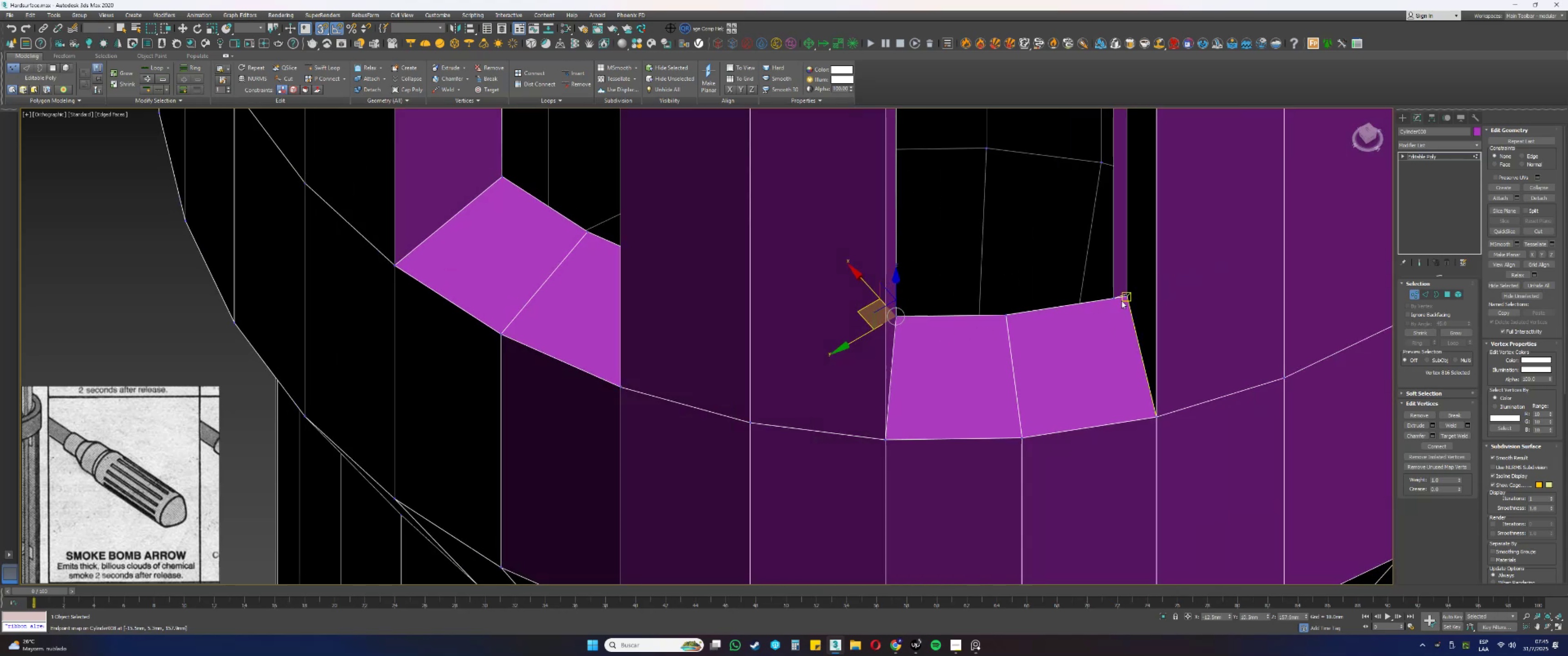 
left_click([1127, 296])
 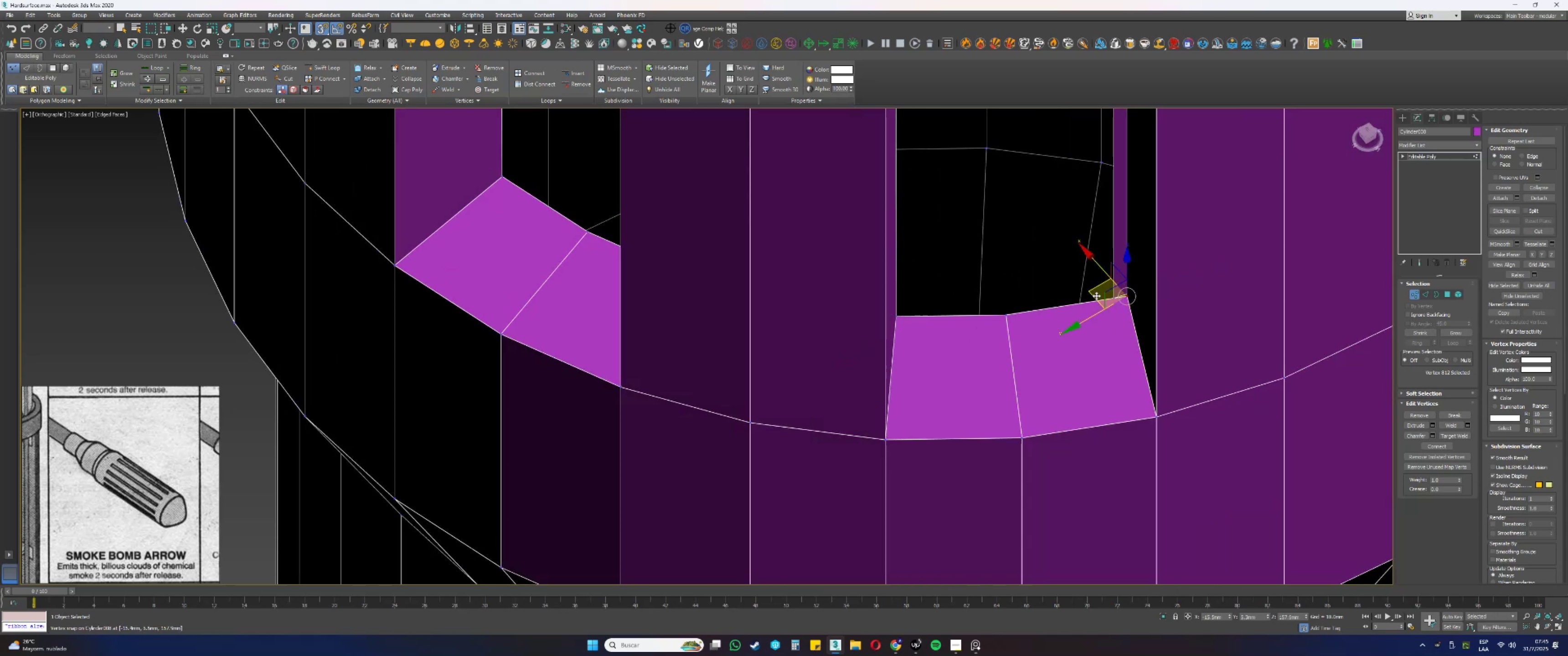 
left_click_drag(start_coordinate=[1093, 292], to_coordinate=[1114, 297])
 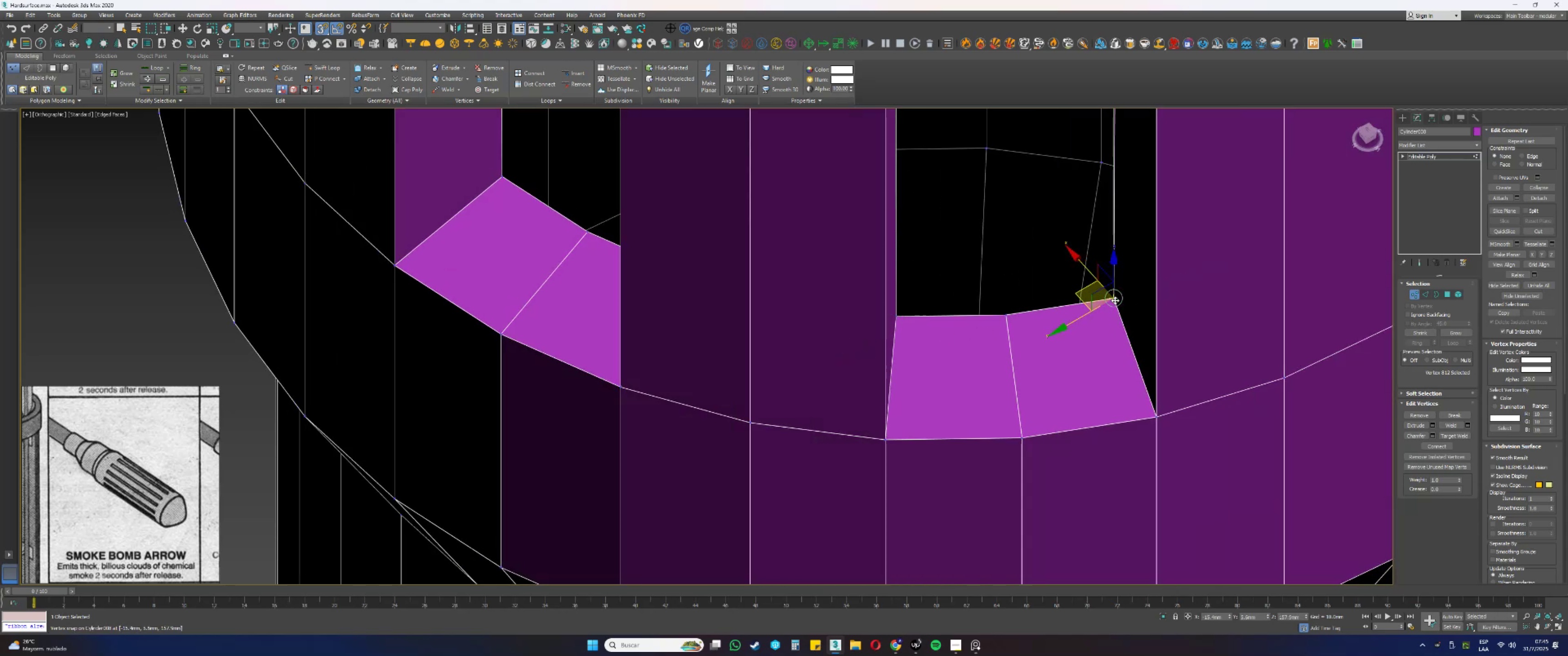 
hold_key(key=AltLeft, duration=0.49)
scroll: coordinate [1068, 334], scroll_direction: down, amount: 1.0
 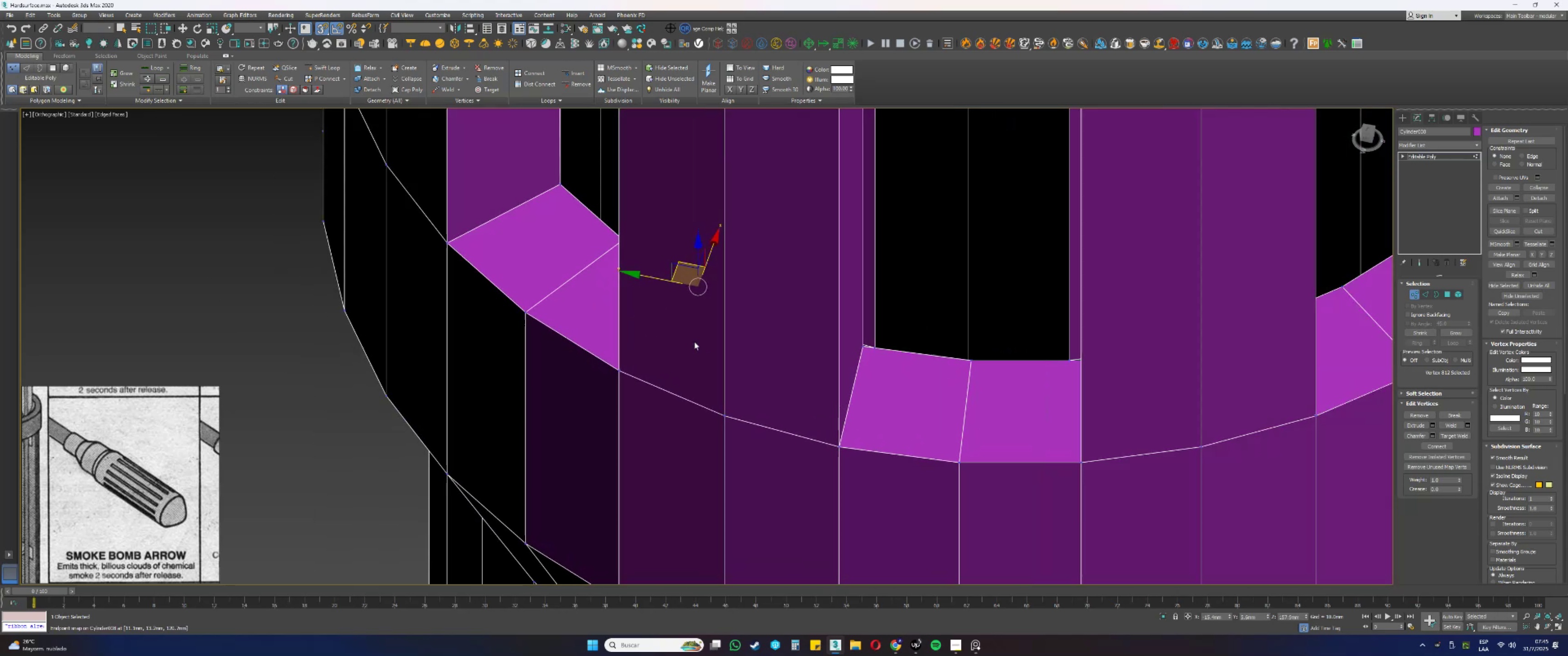 
scroll: coordinate [889, 348], scroll_direction: up, amount: 1.0
 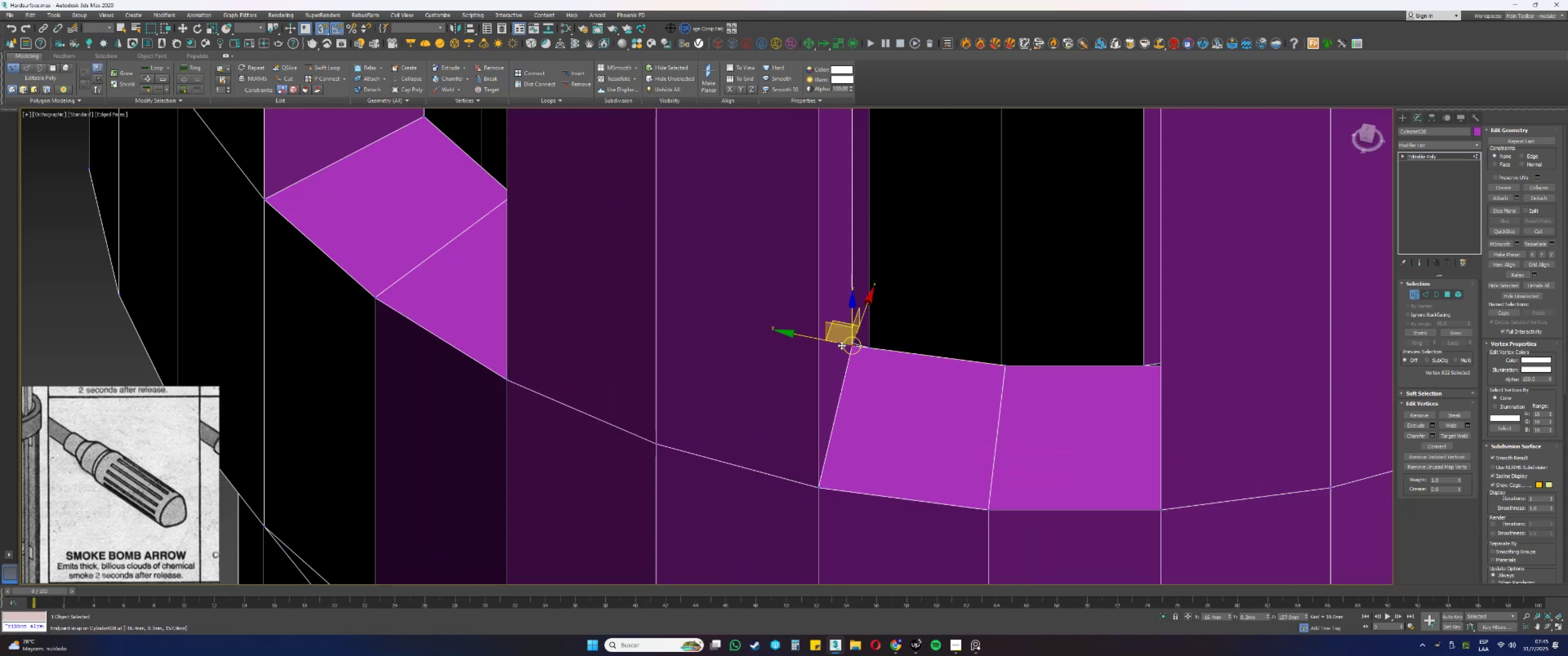 
left_click_drag(start_coordinate=[838, 320], to_coordinate=[872, 347])
 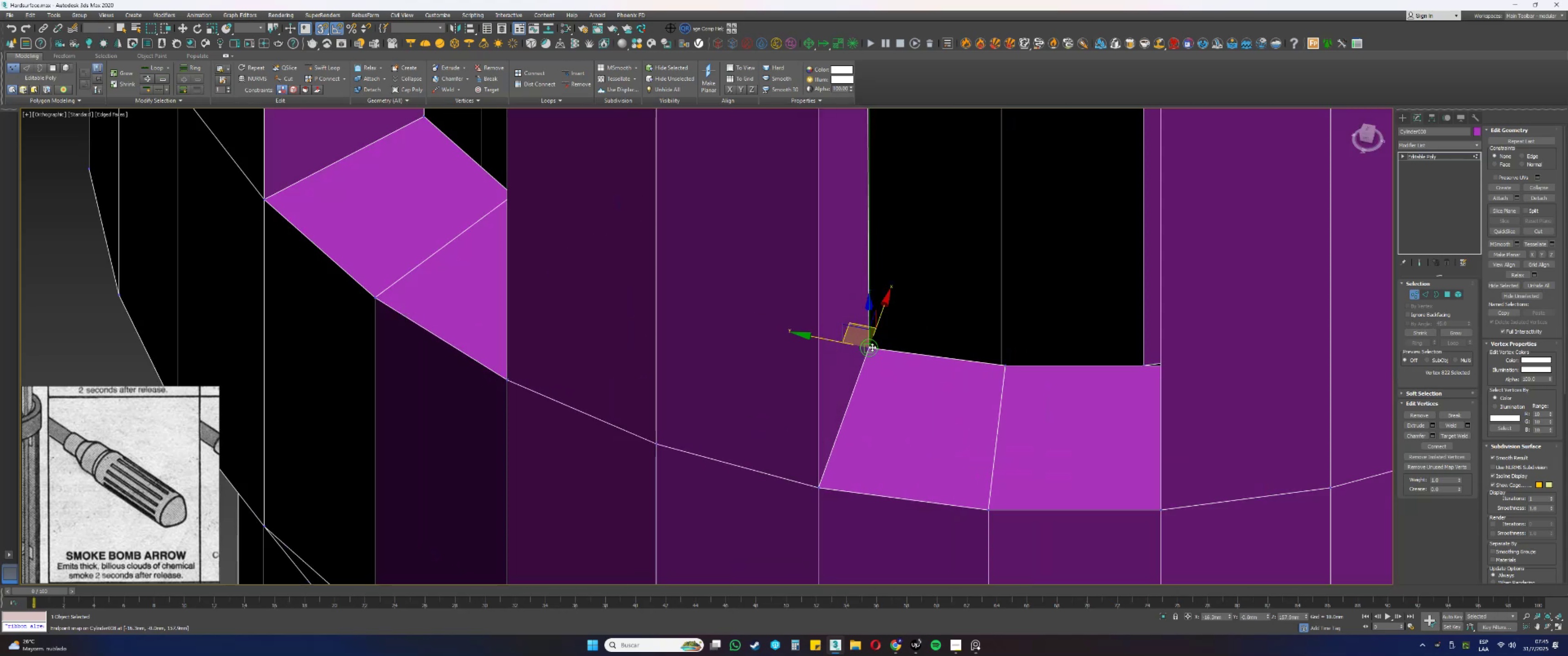 
key(Alt+AltLeft)
 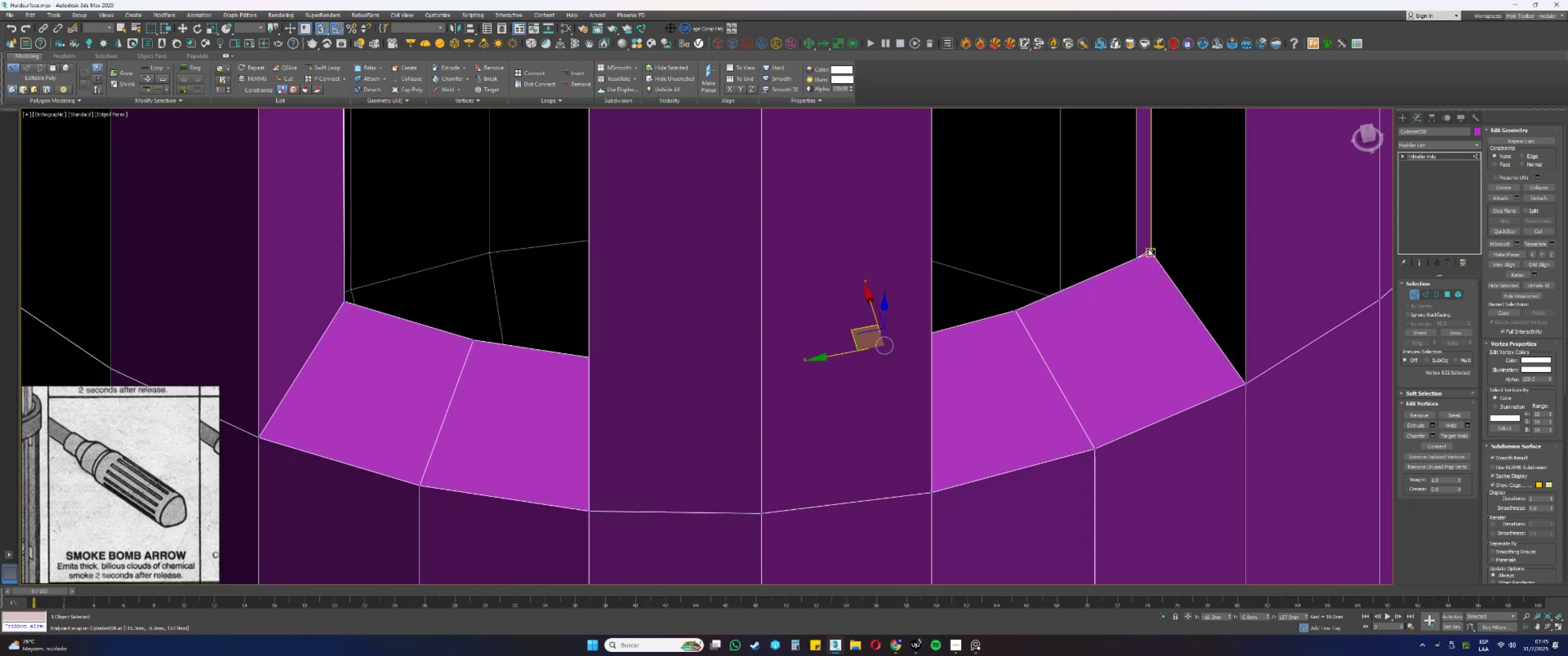 
left_click([1153, 251])
 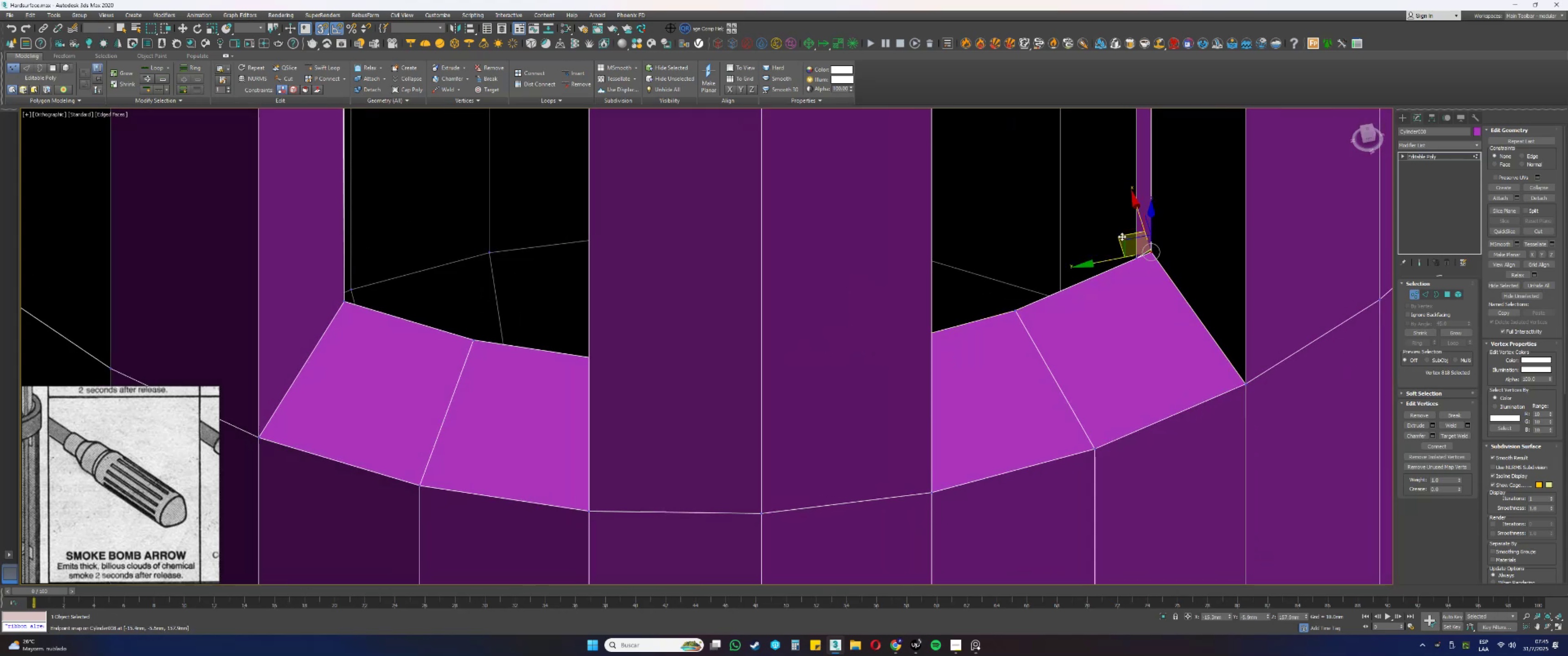 
left_click_drag(start_coordinate=[1121, 235], to_coordinate=[1129, 261])
 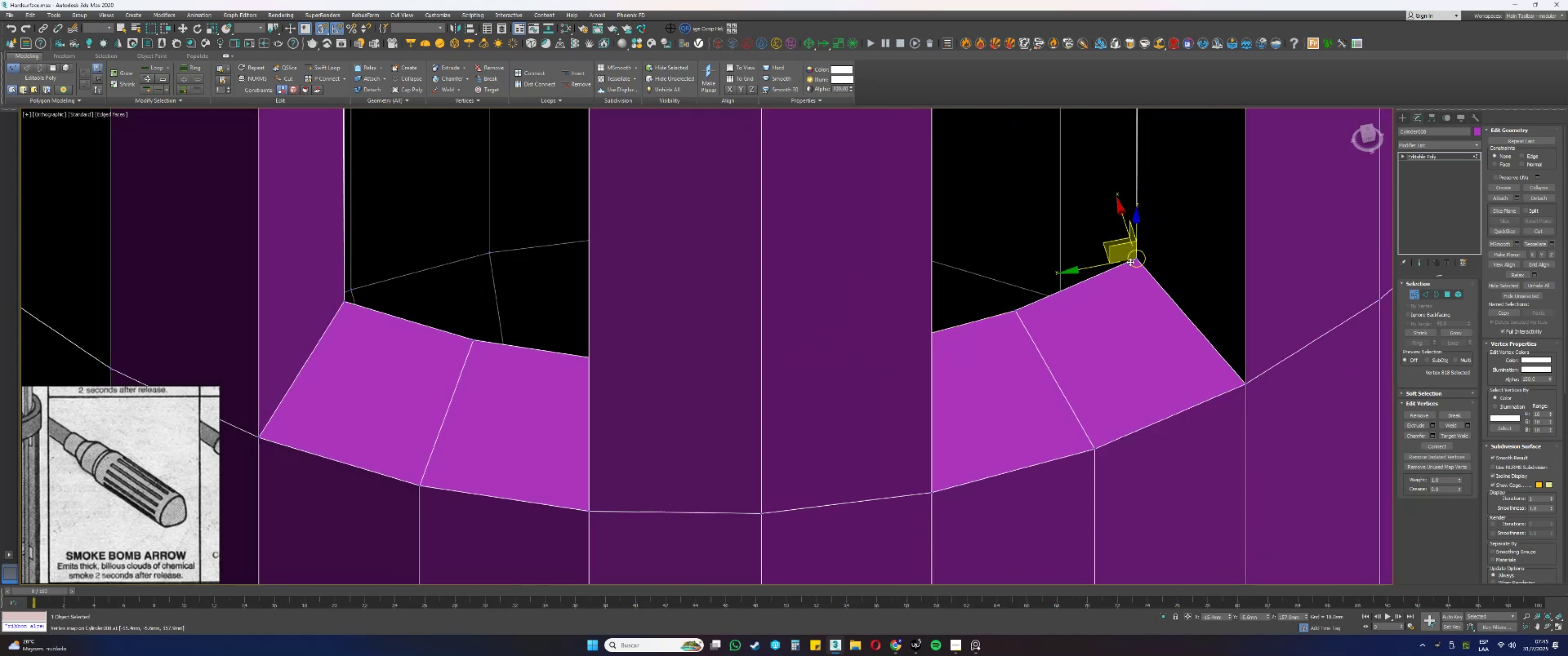 
hold_key(key=AltLeft, duration=0.32)
 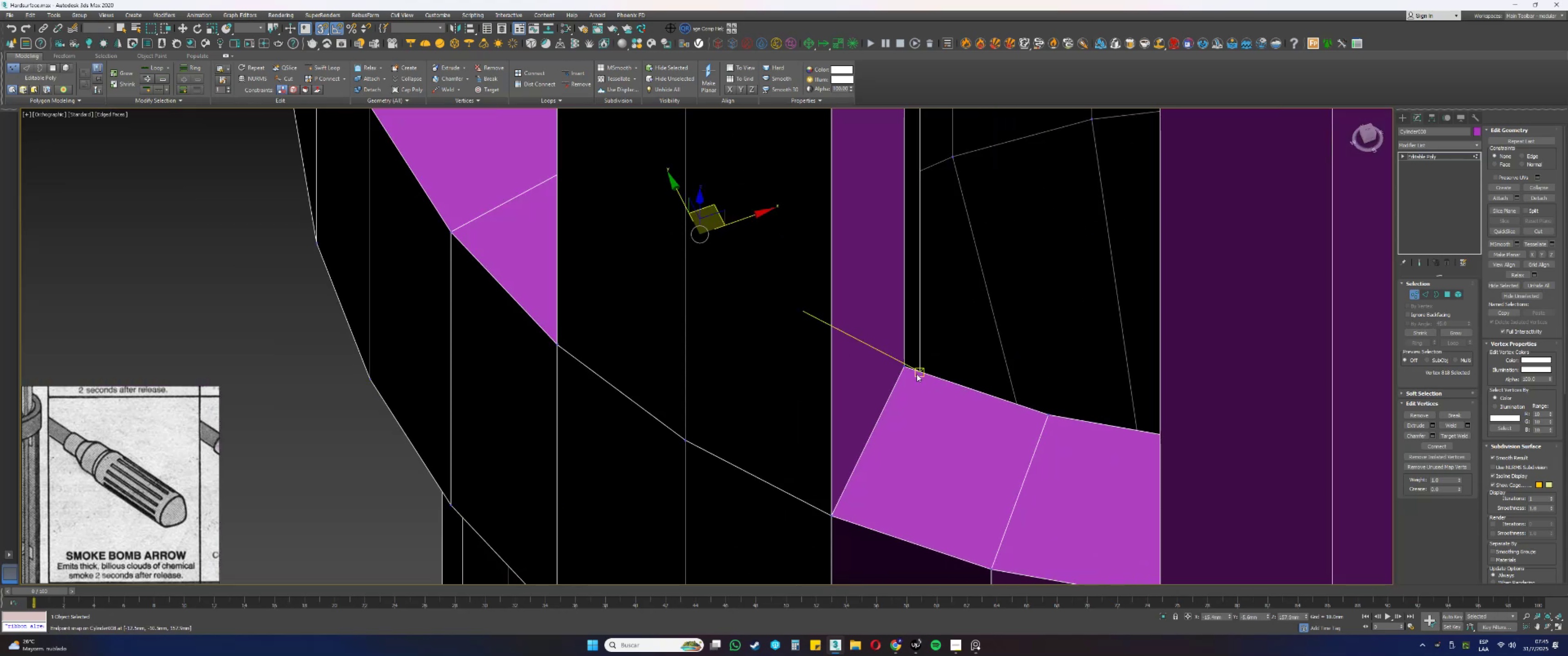 
left_click([903, 367])
 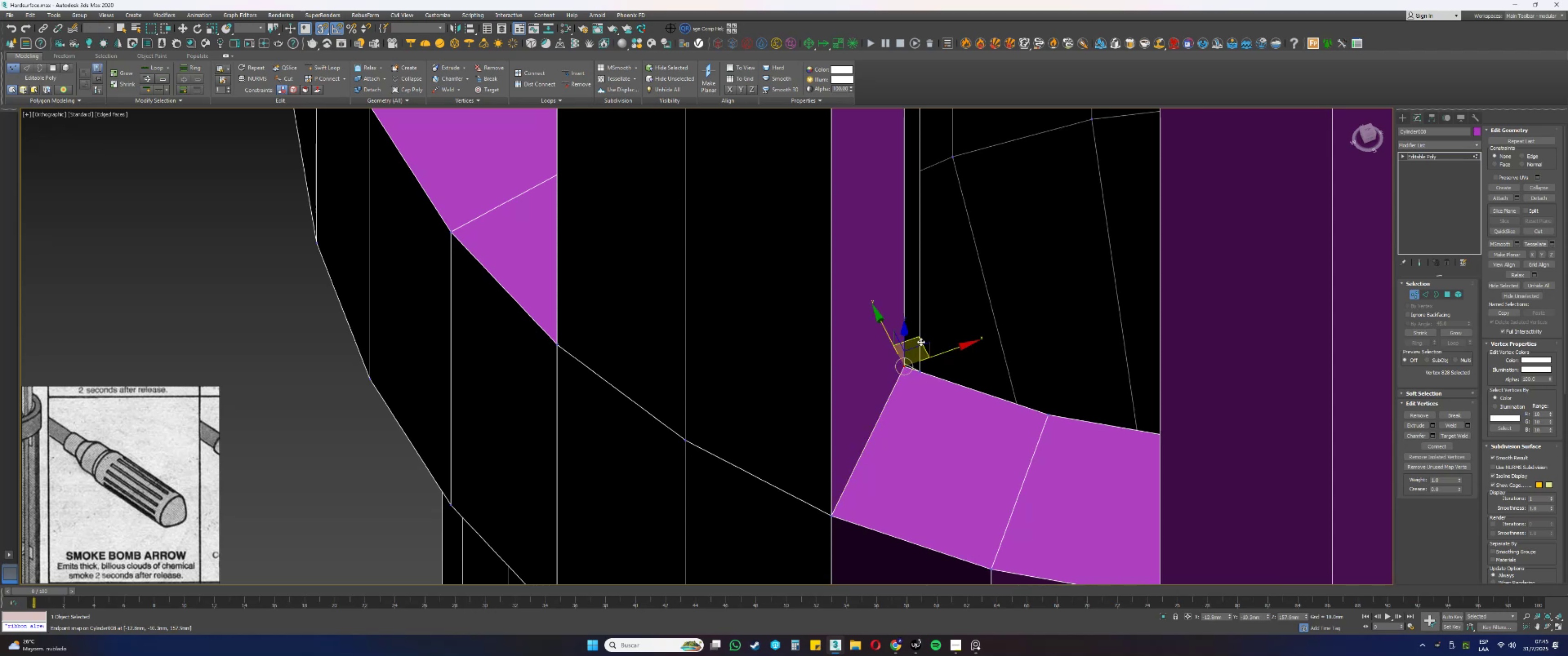 
left_click_drag(start_coordinate=[919, 339], to_coordinate=[922, 368])
 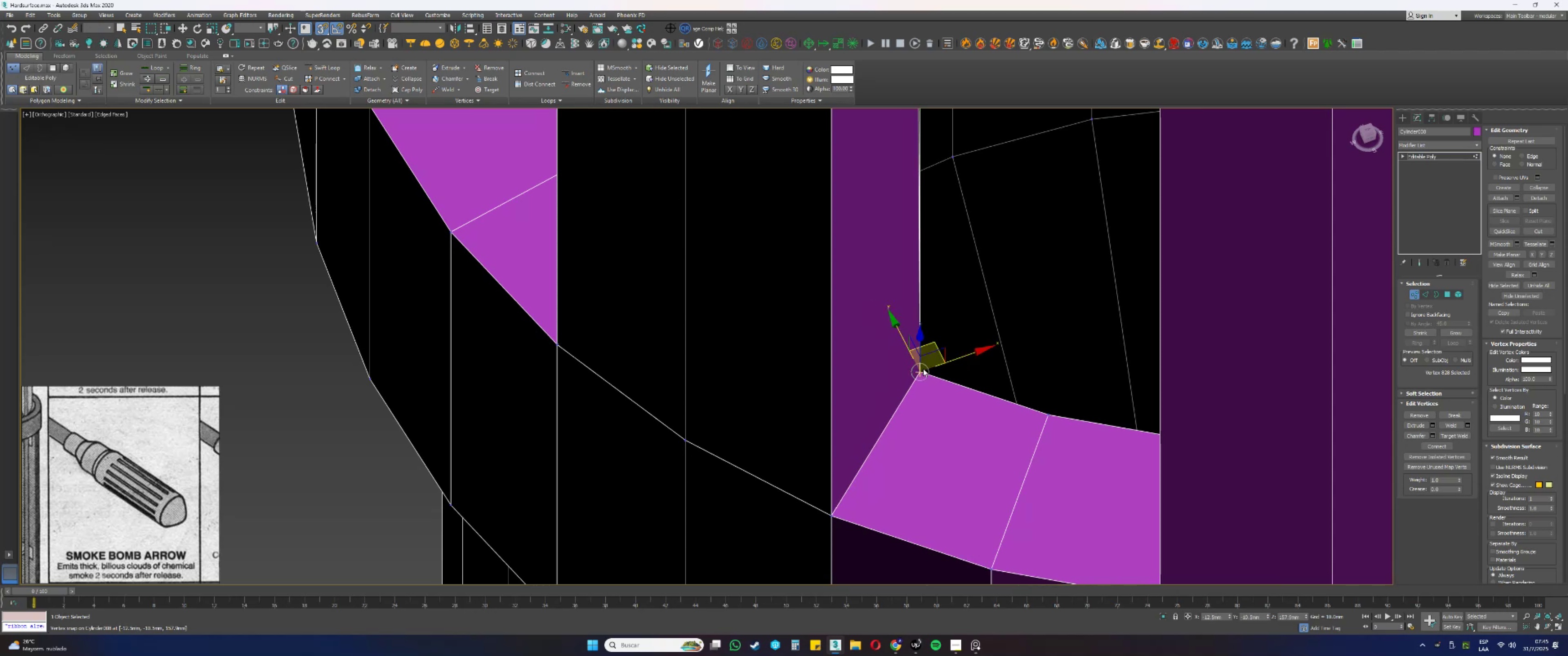 
key(Alt+AltLeft)
 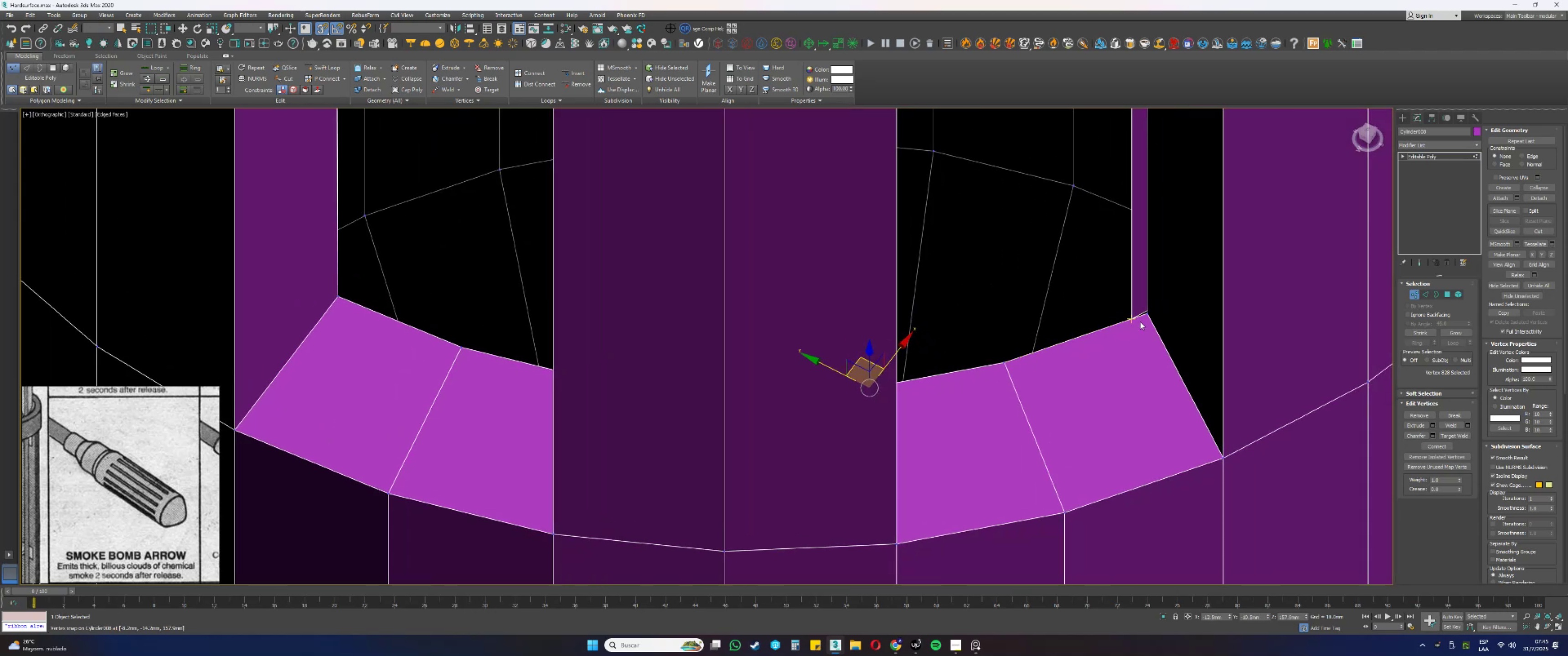 
left_click([1149, 312])
 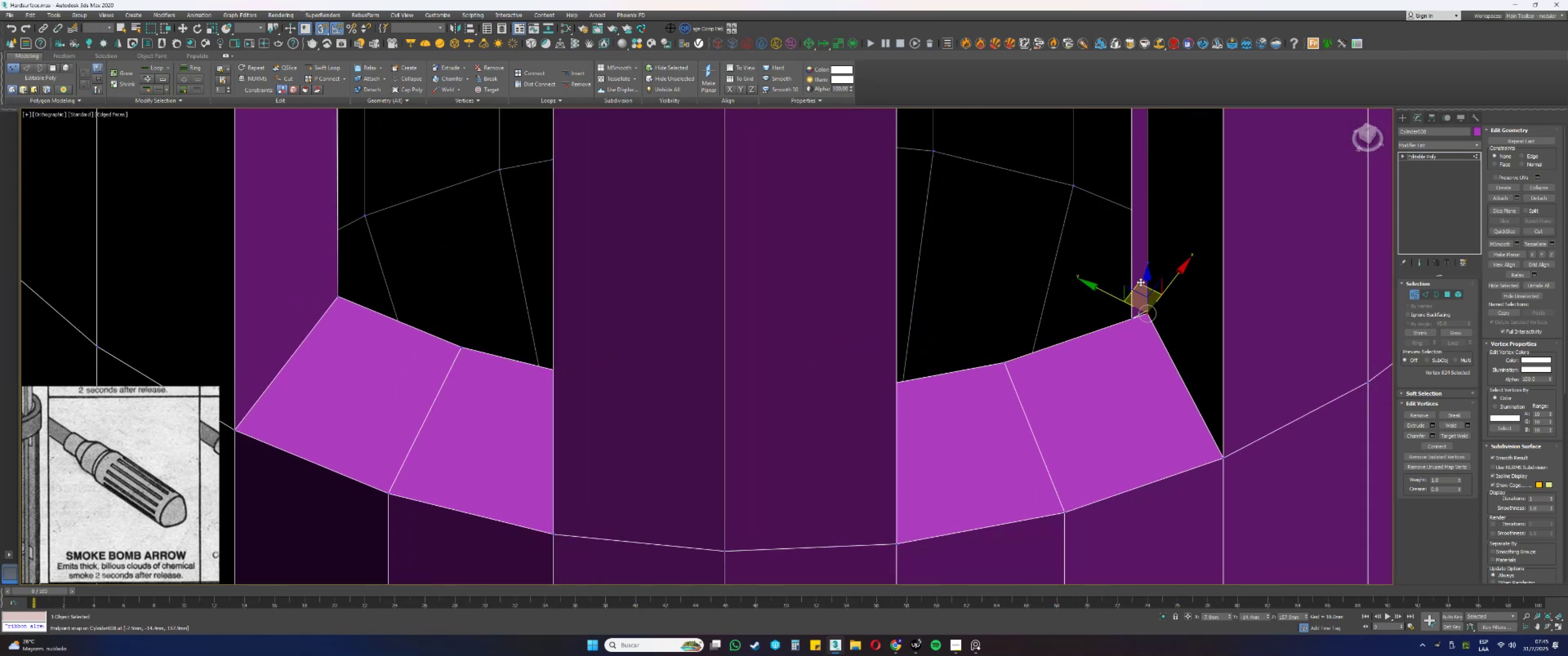 
left_click_drag(start_coordinate=[1140, 282], to_coordinate=[1130, 319])
 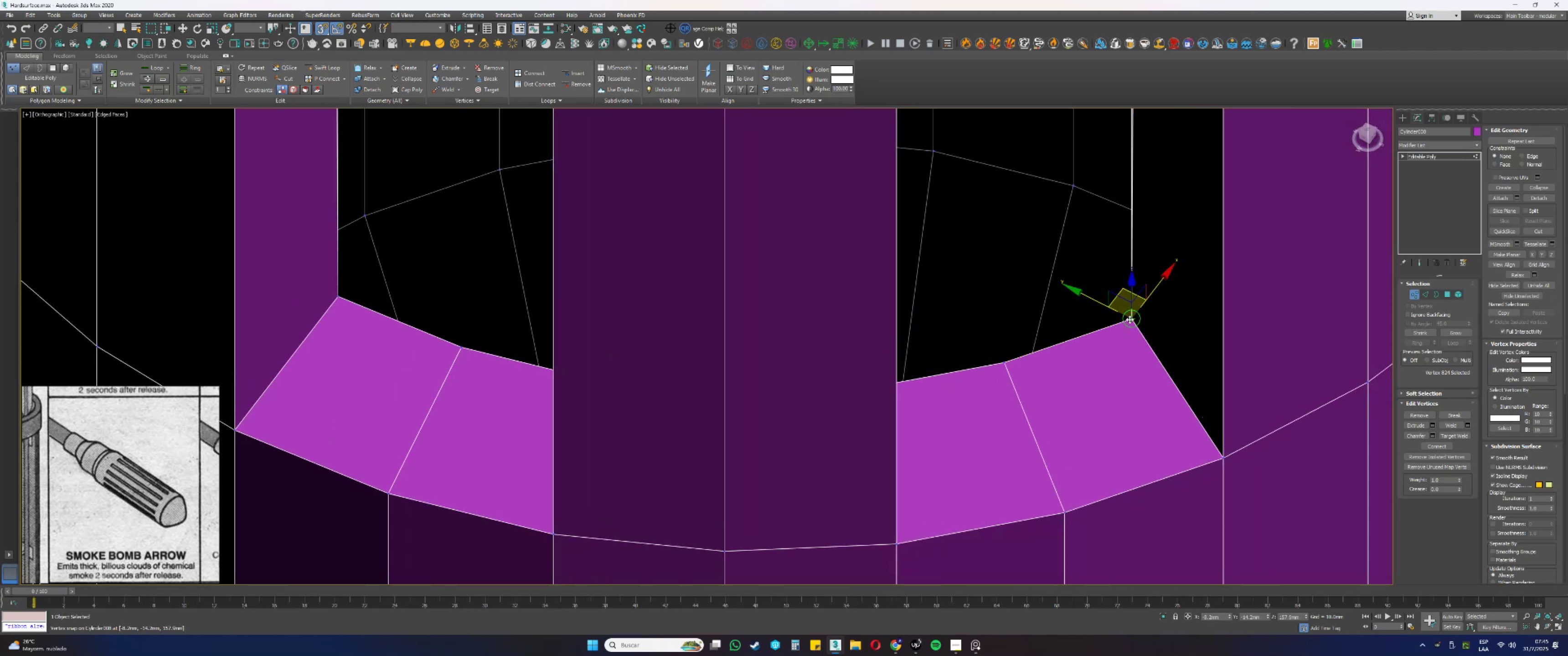 
hold_key(key=AltLeft, duration=0.35)
scroll: coordinate [1031, 323], scroll_direction: down, amount: 2.0
 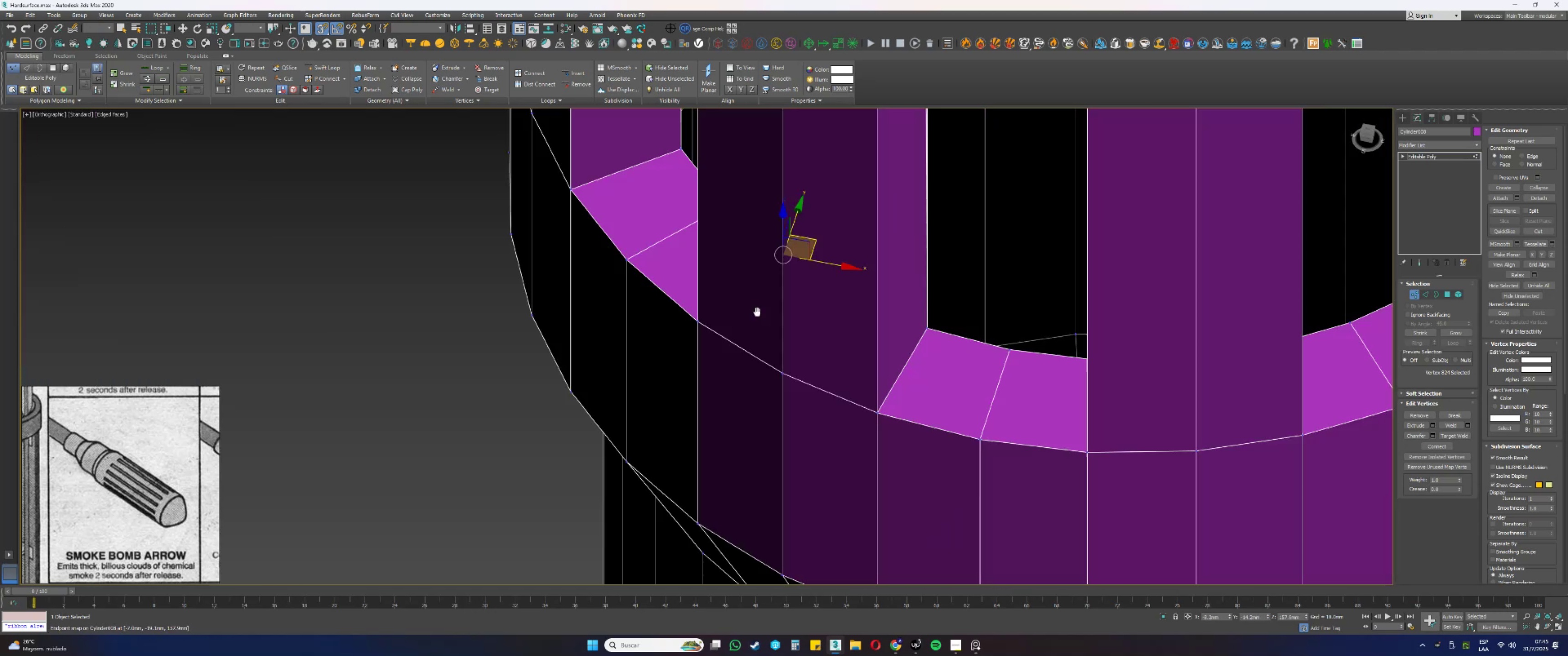 
scroll: coordinate [846, 322], scroll_direction: up, amount: 1.0
 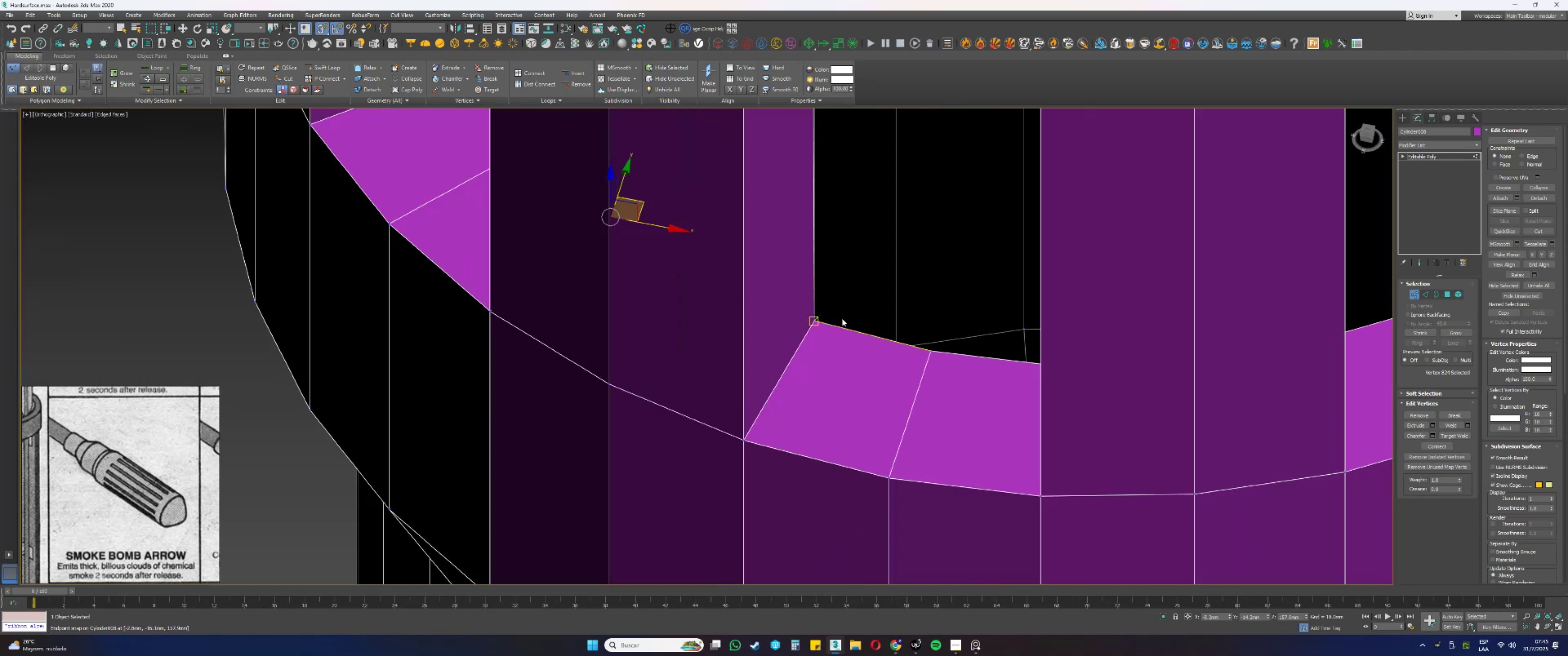 
scroll: coordinate [842, 318], scroll_direction: down, amount: 1.0
 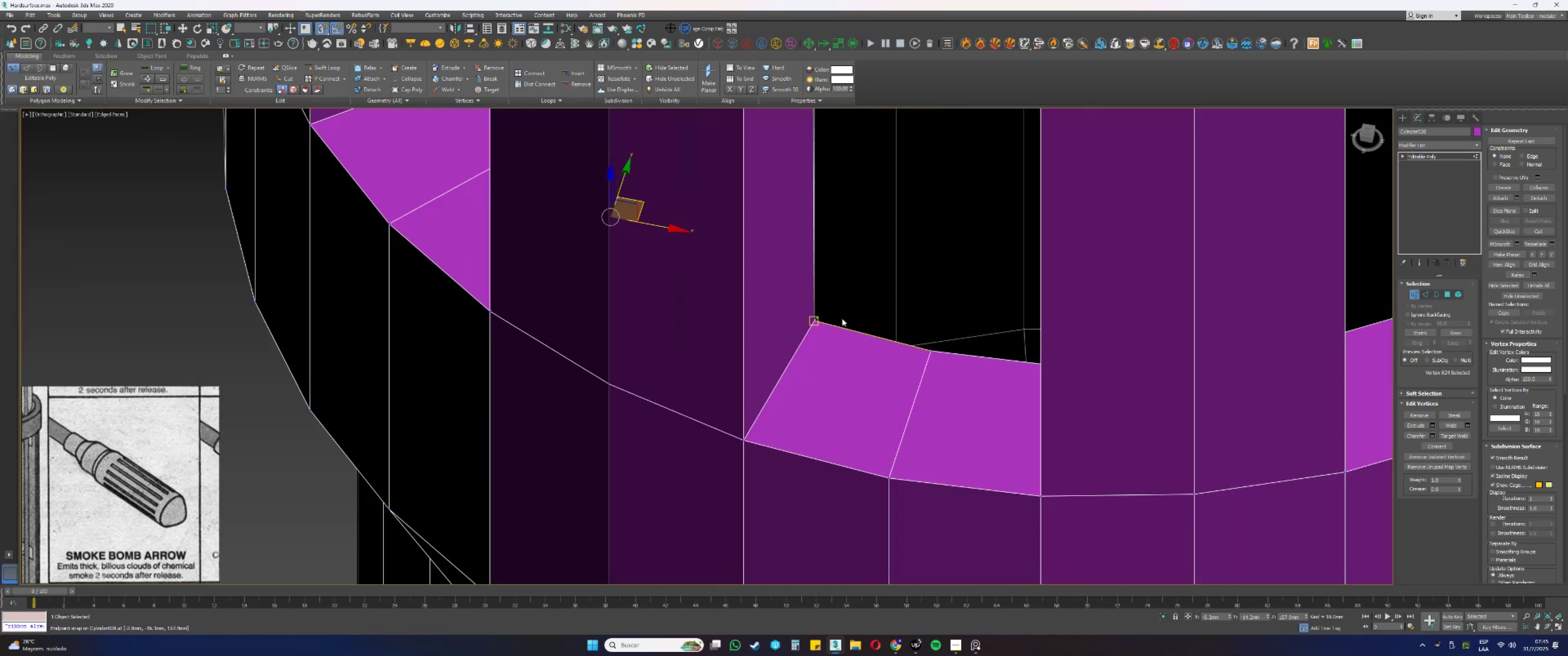 
hold_key(key=AltLeft, duration=0.49)
 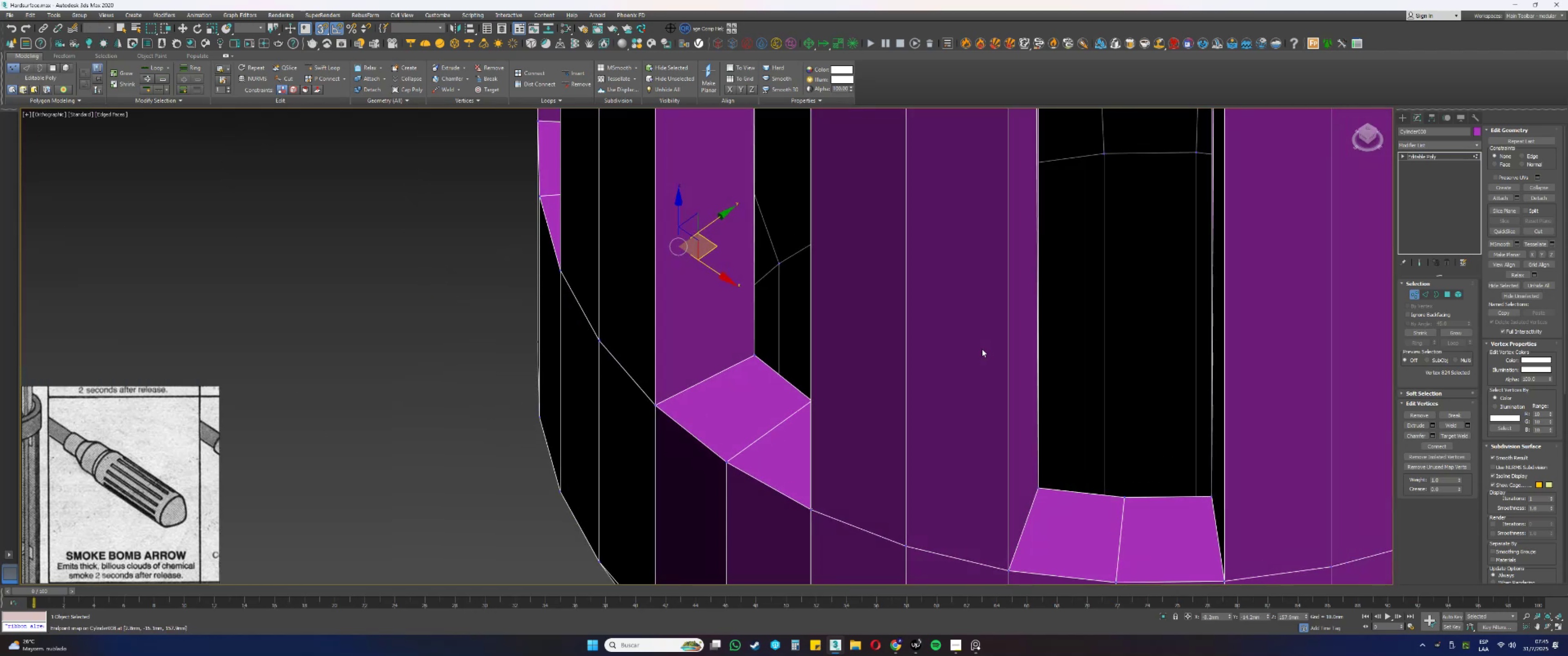 
scroll: coordinate [940, 368], scroll_direction: down, amount: 4.0
 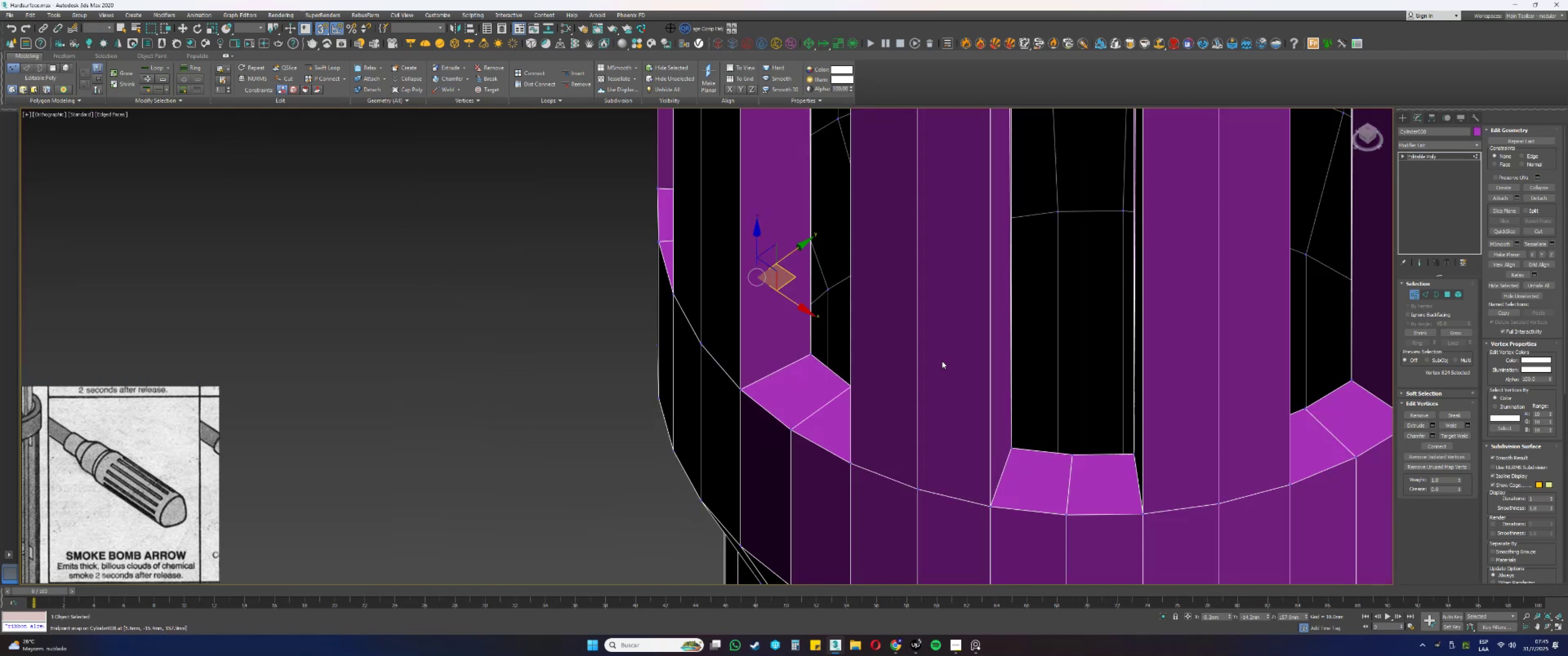 
hold_key(key=AltLeft, duration=0.47)
 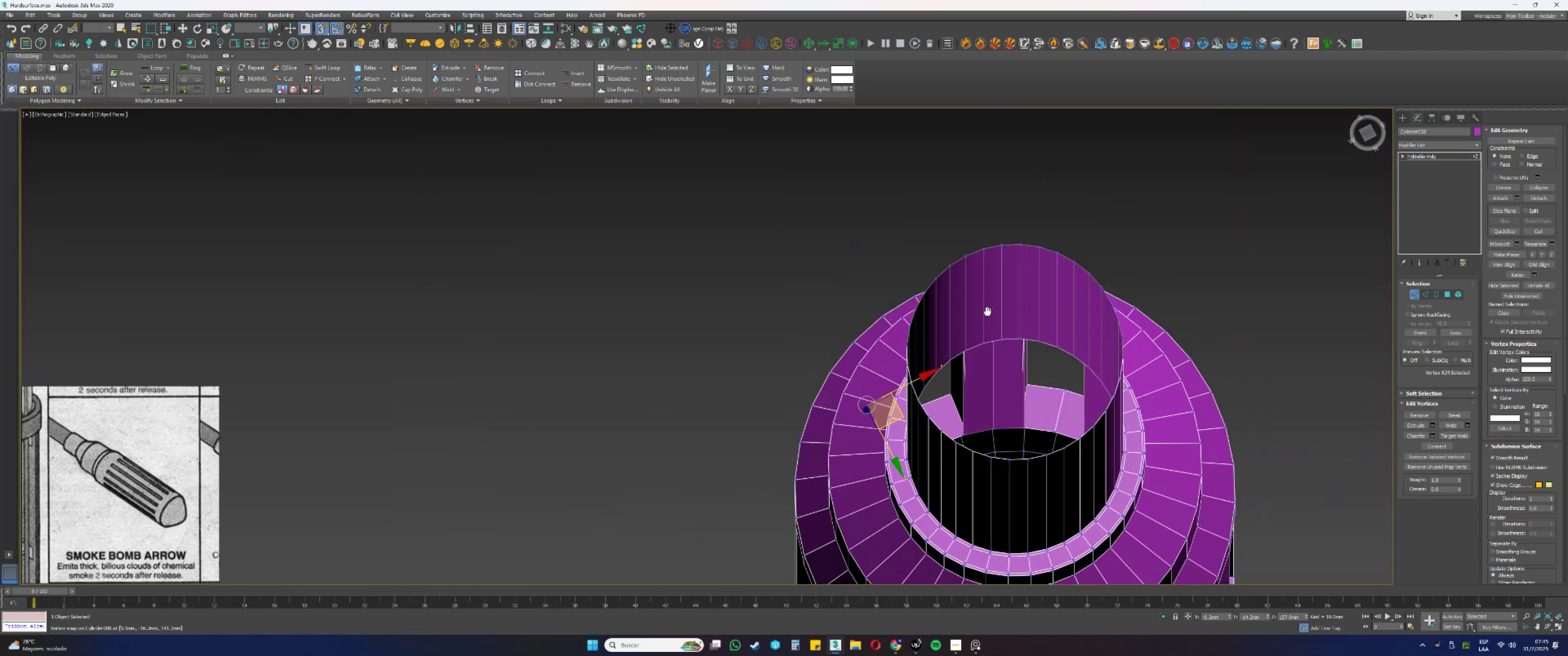 
key(Alt+AltLeft)
 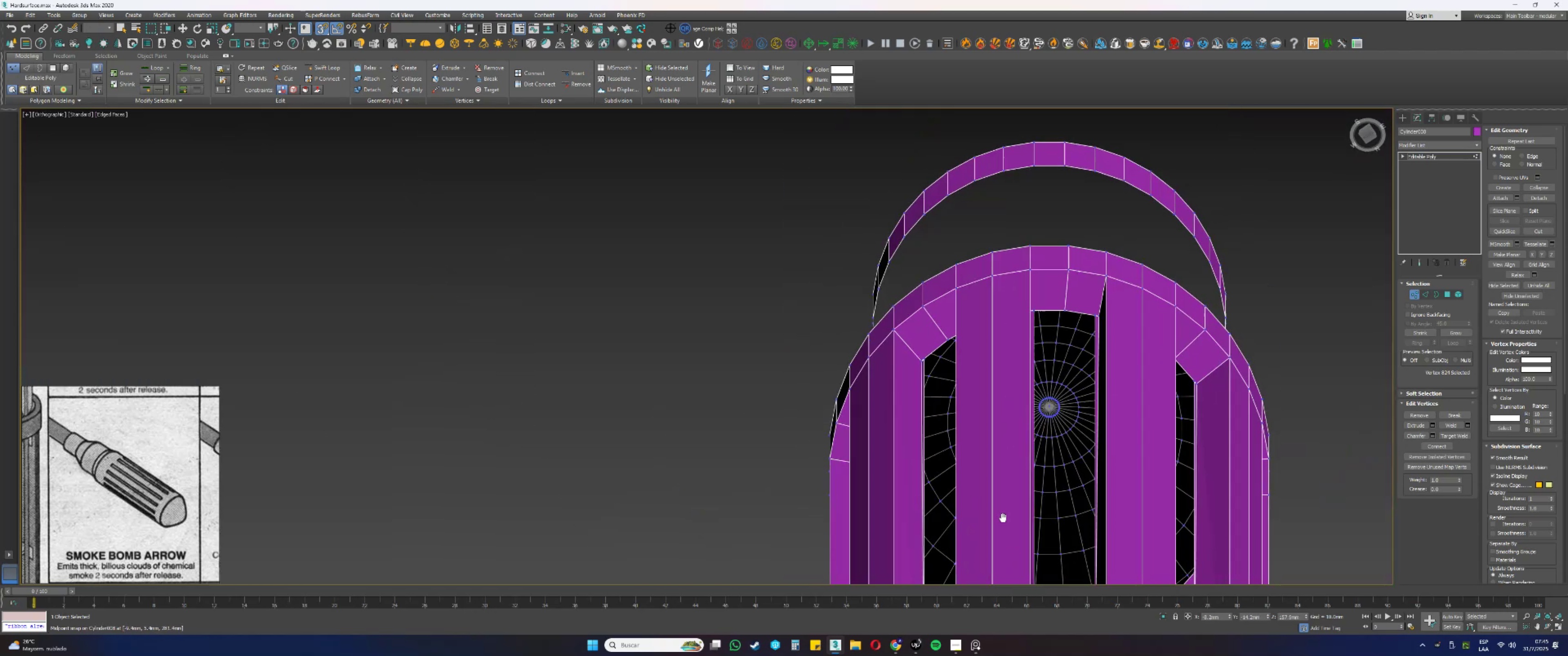 
scroll: coordinate [926, 365], scroll_direction: up, amount: 4.0
 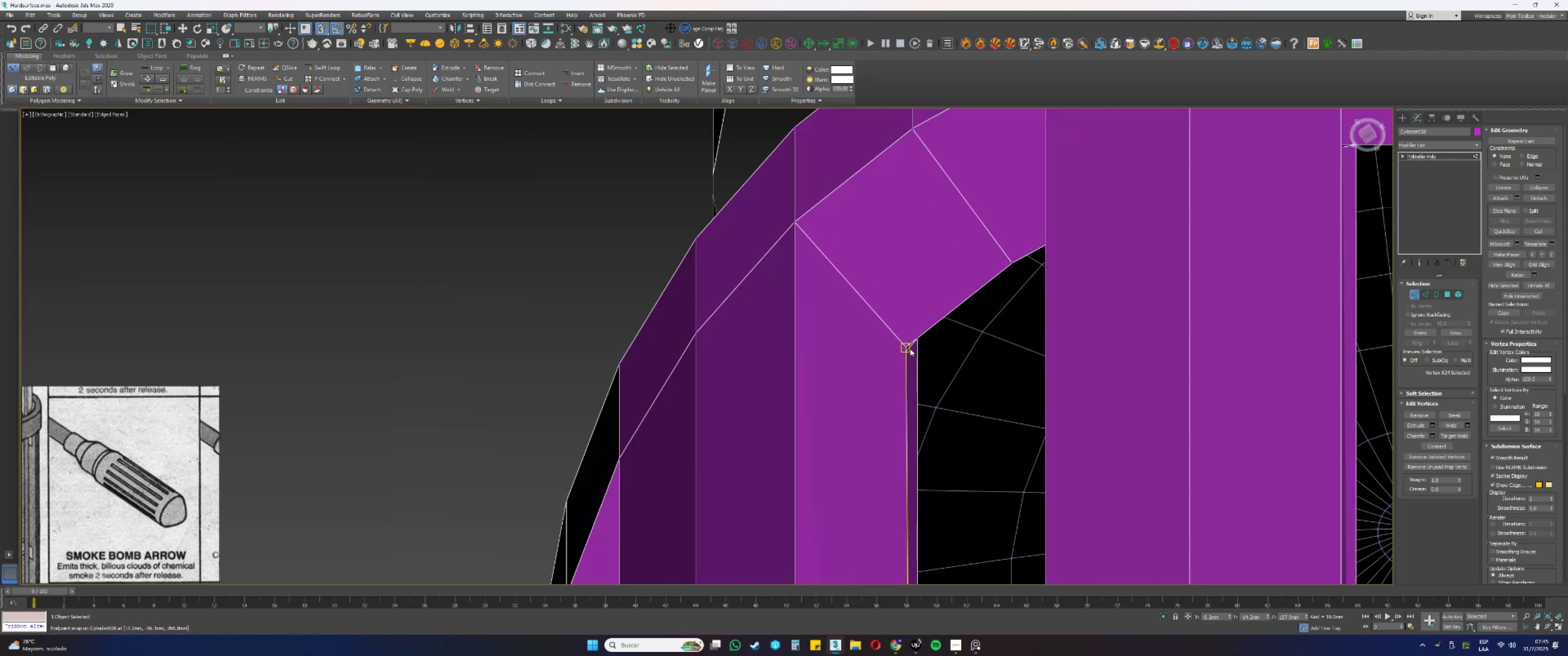 
left_click([906, 347])
 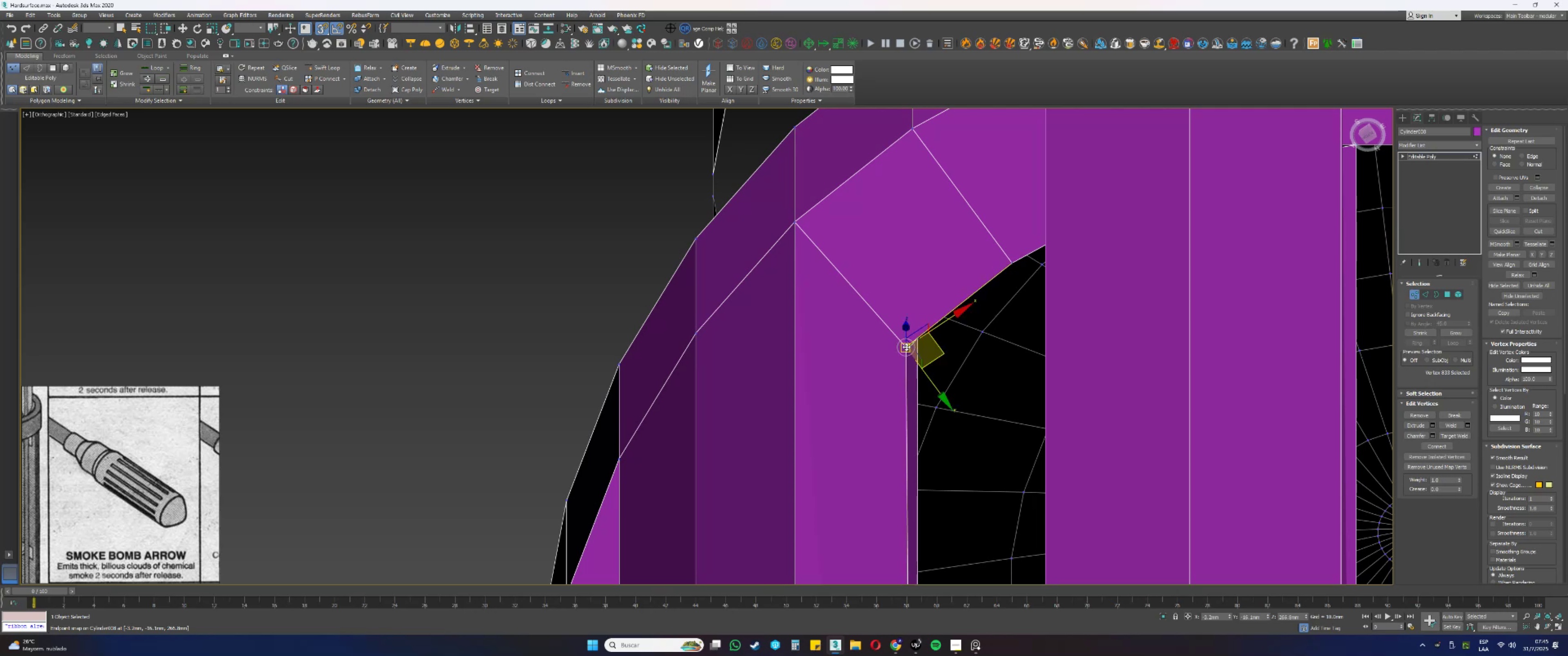 
scroll: coordinate [907, 347], scroll_direction: up, amount: 2.0
 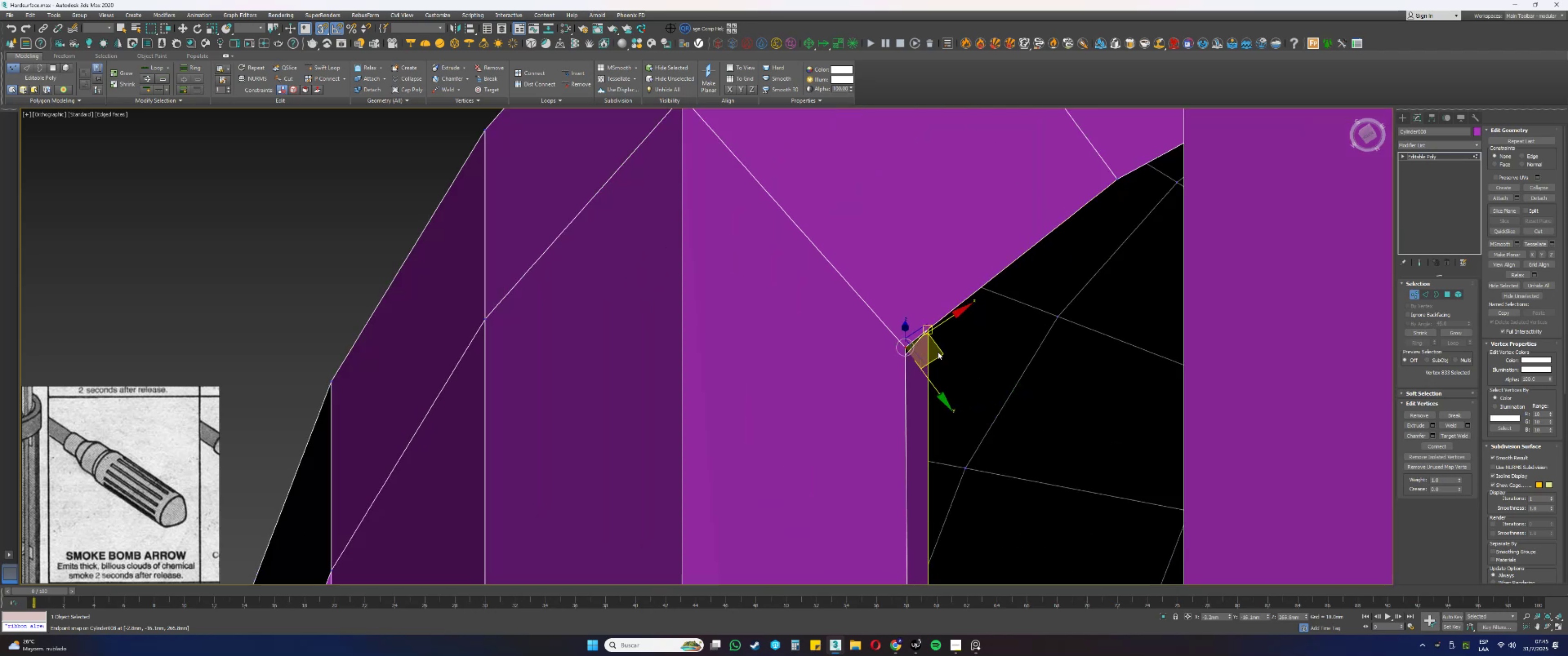 
left_click_drag(start_coordinate=[940, 352], to_coordinate=[928, 332])
 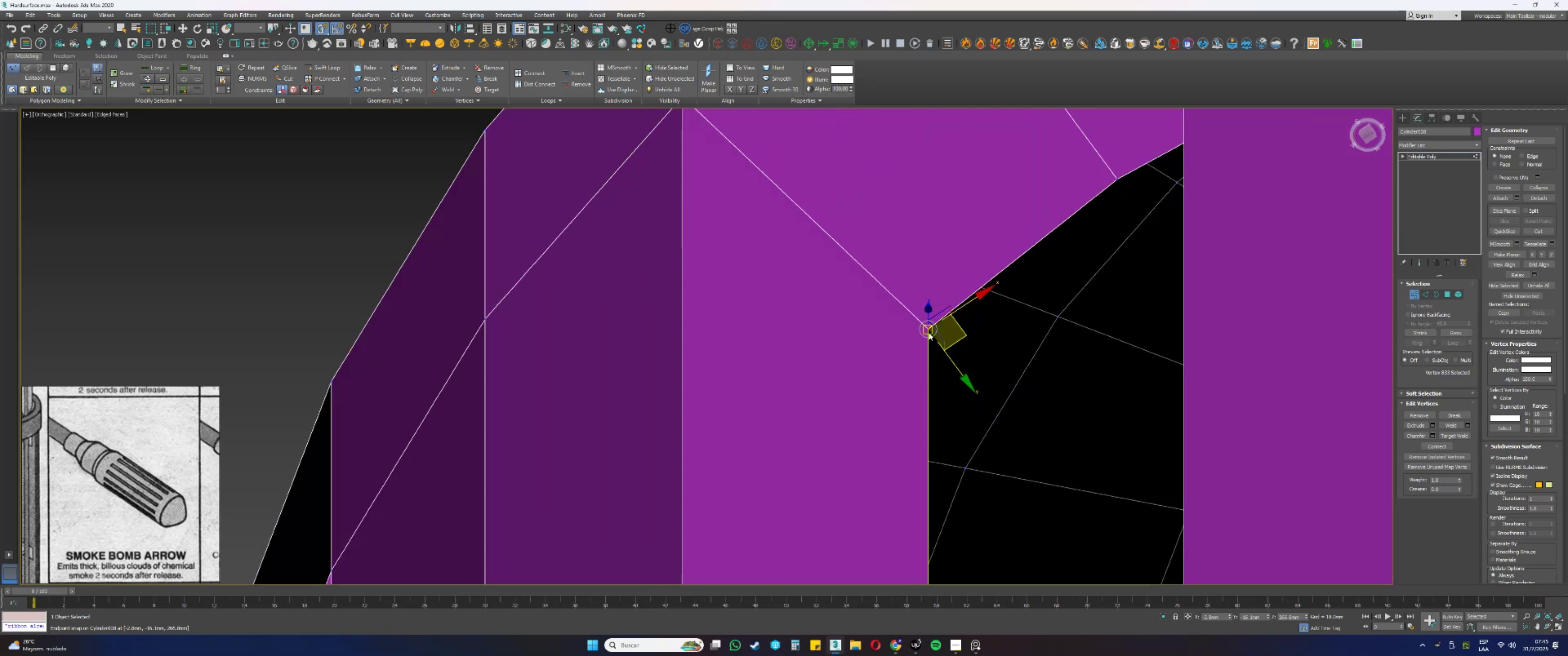 
hold_key(key=AltLeft, duration=0.31)
 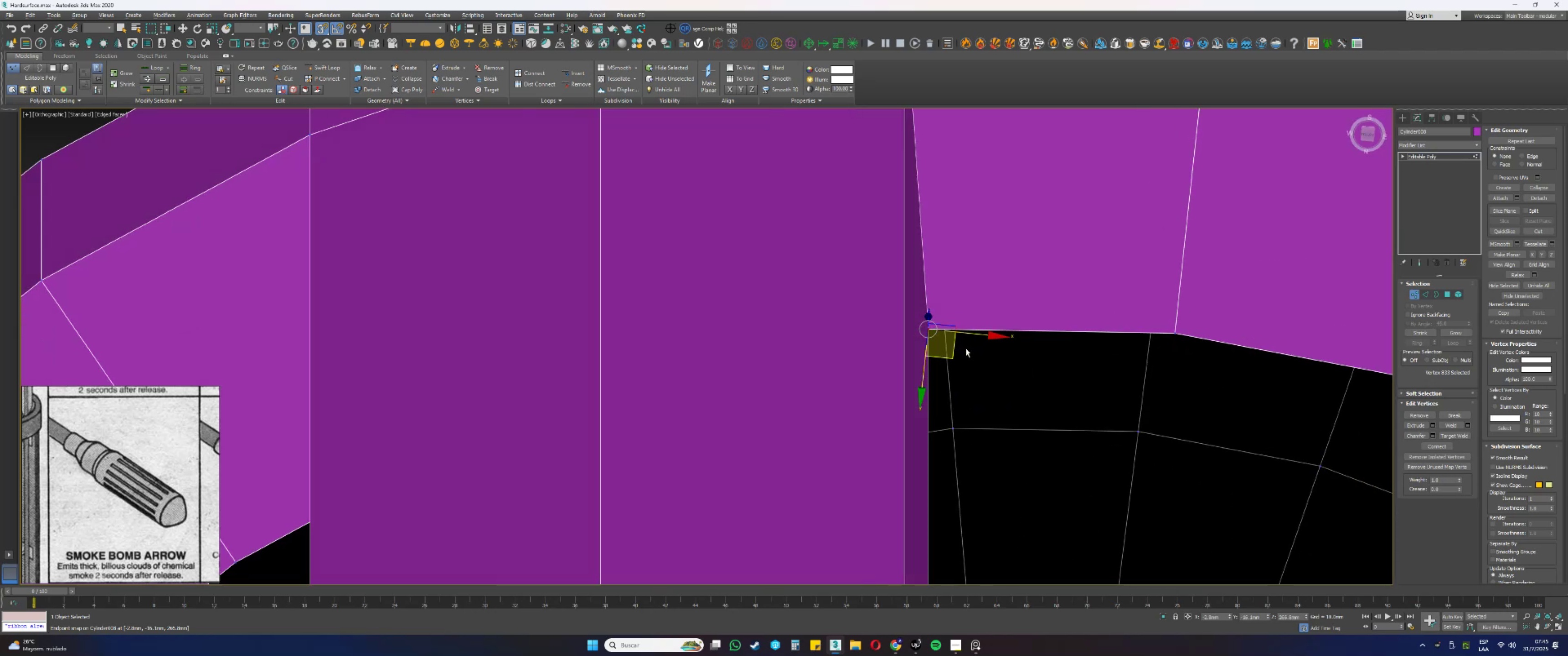 
scroll: coordinate [1058, 353], scroll_direction: down, amount: 2.0
 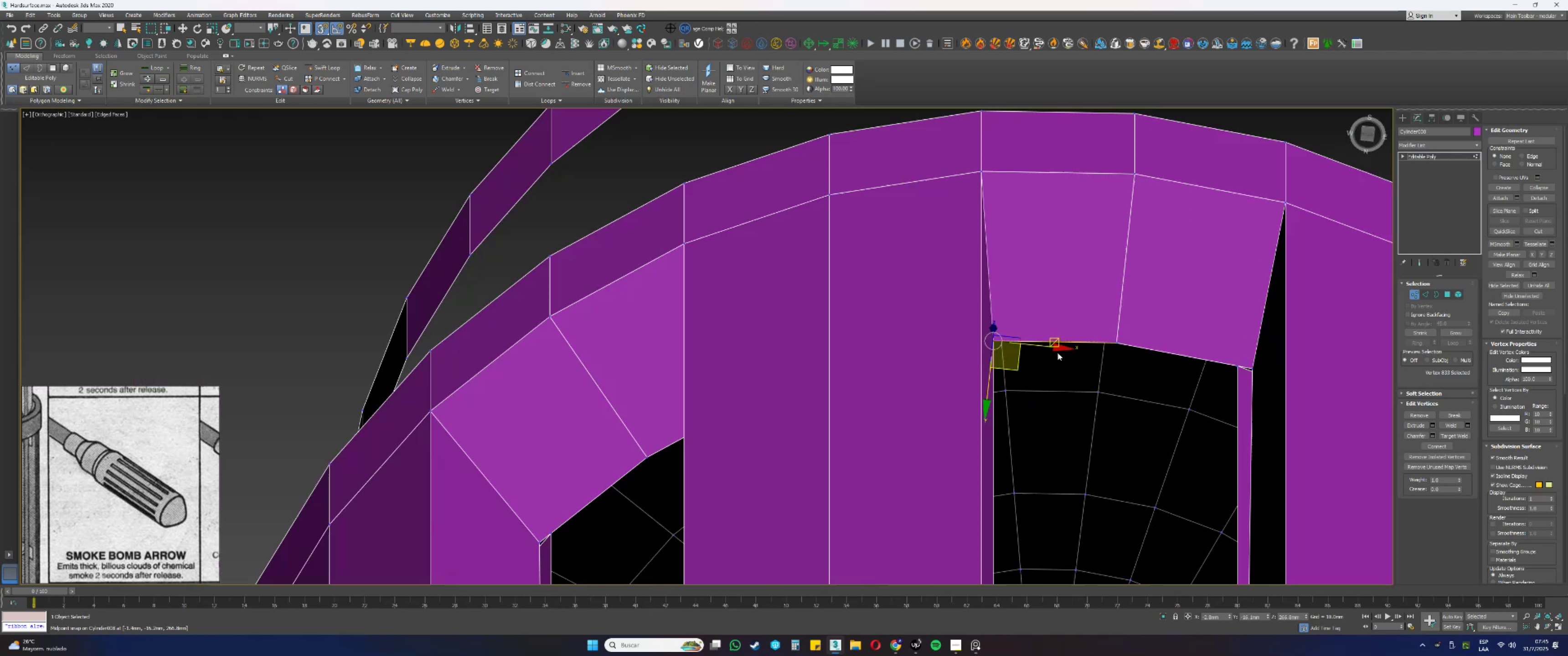 
key(Alt+AltLeft)
 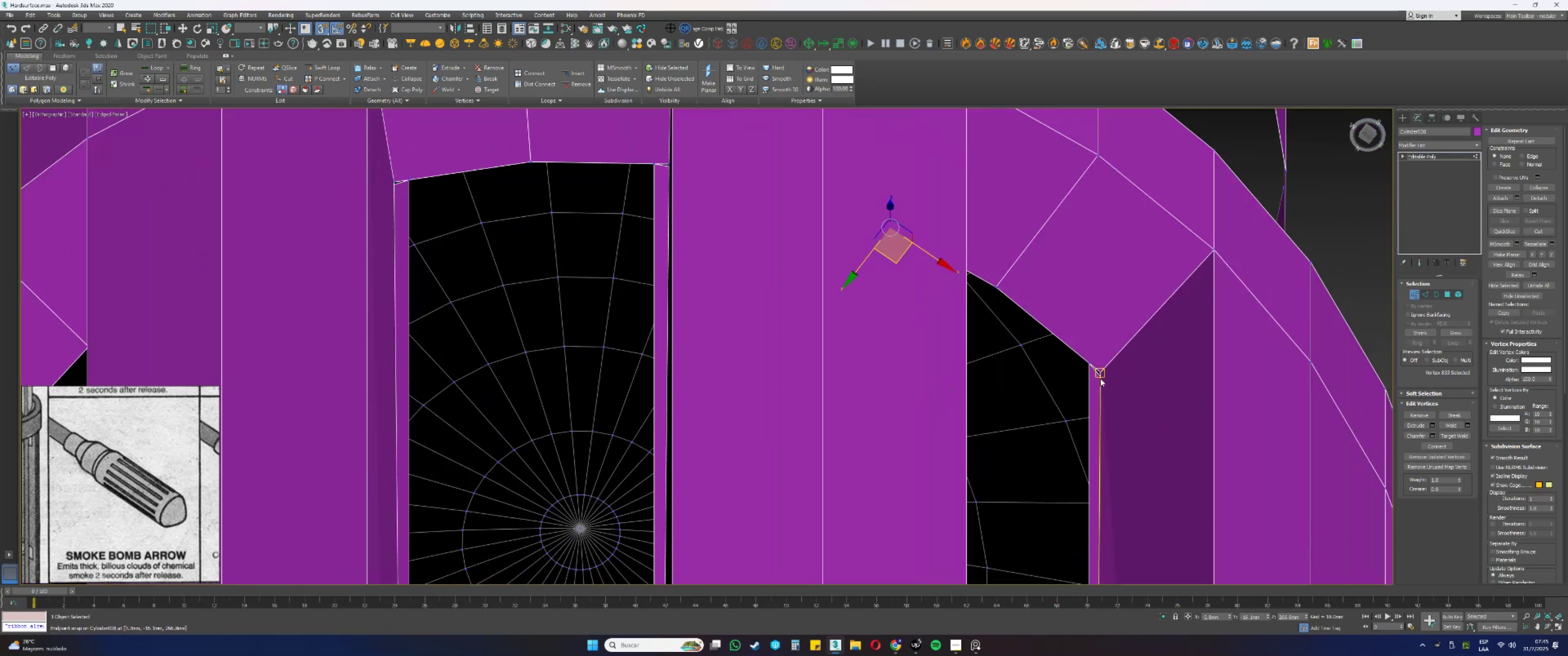 
left_click([1100, 372])
 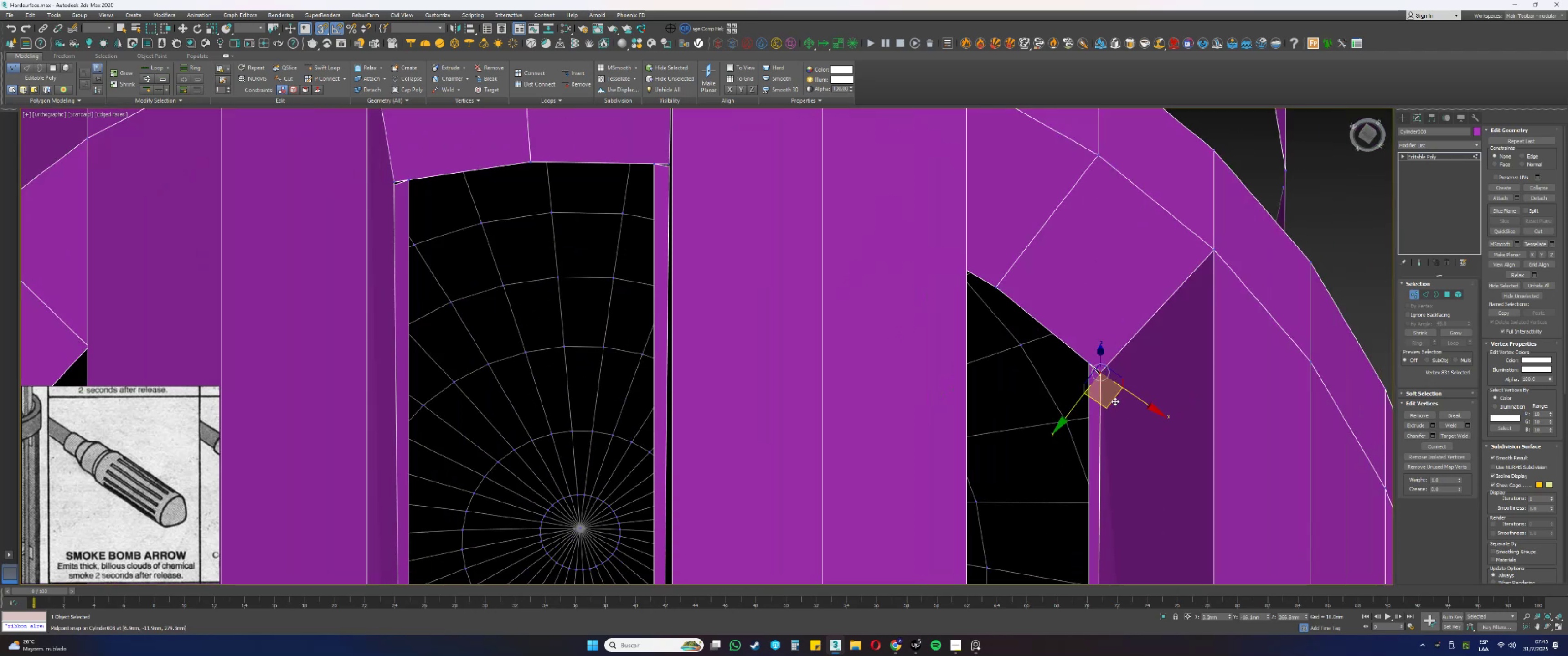 
left_click_drag(start_coordinate=[1115, 400], to_coordinate=[1087, 359])
 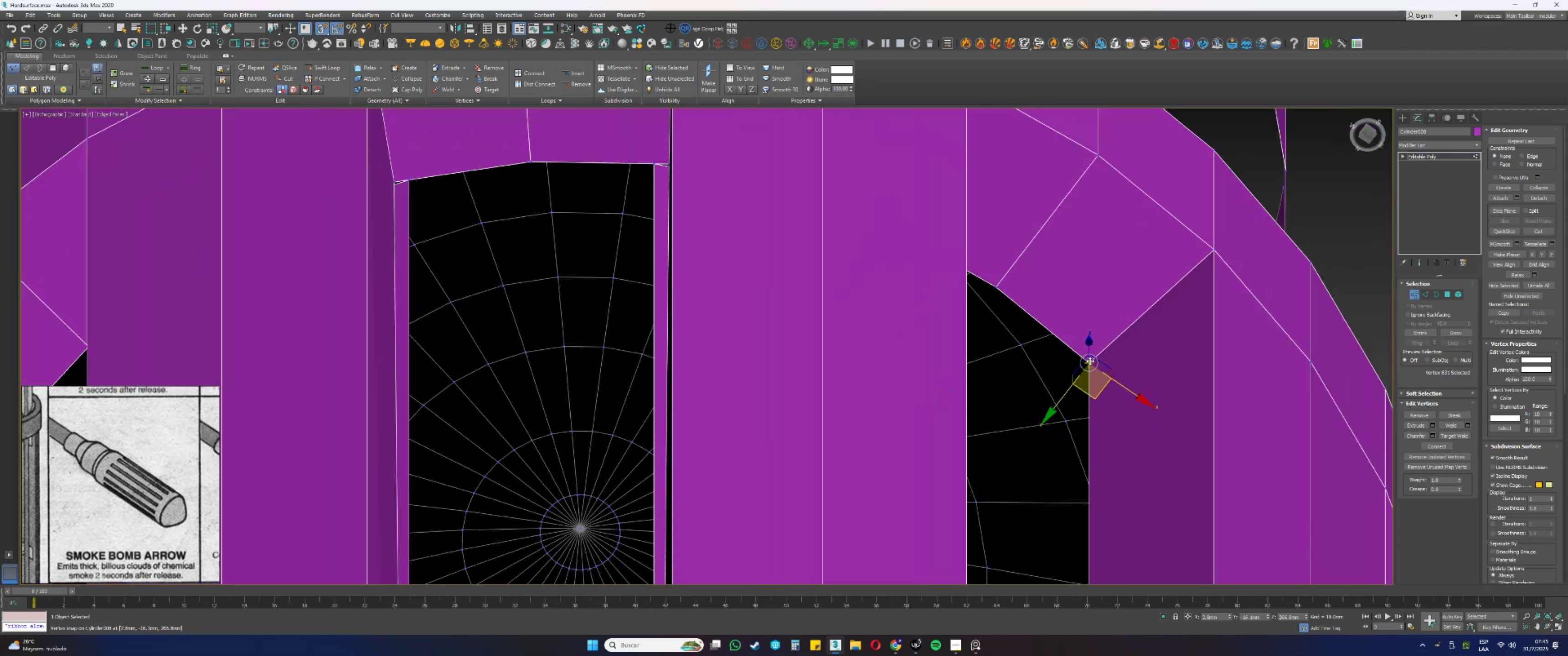 
scroll: coordinate [1090, 361], scroll_direction: down, amount: 2.0
 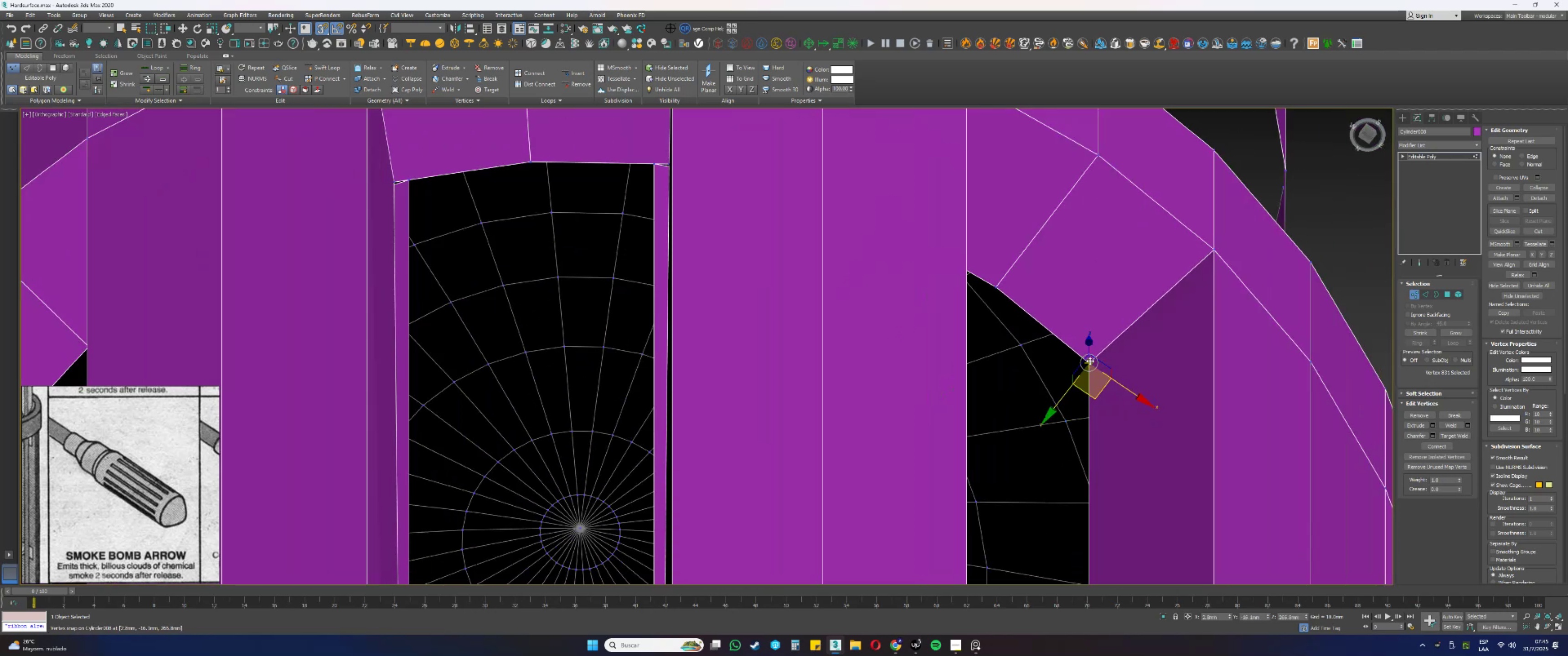 
hold_key(key=AltLeft, duration=0.39)
 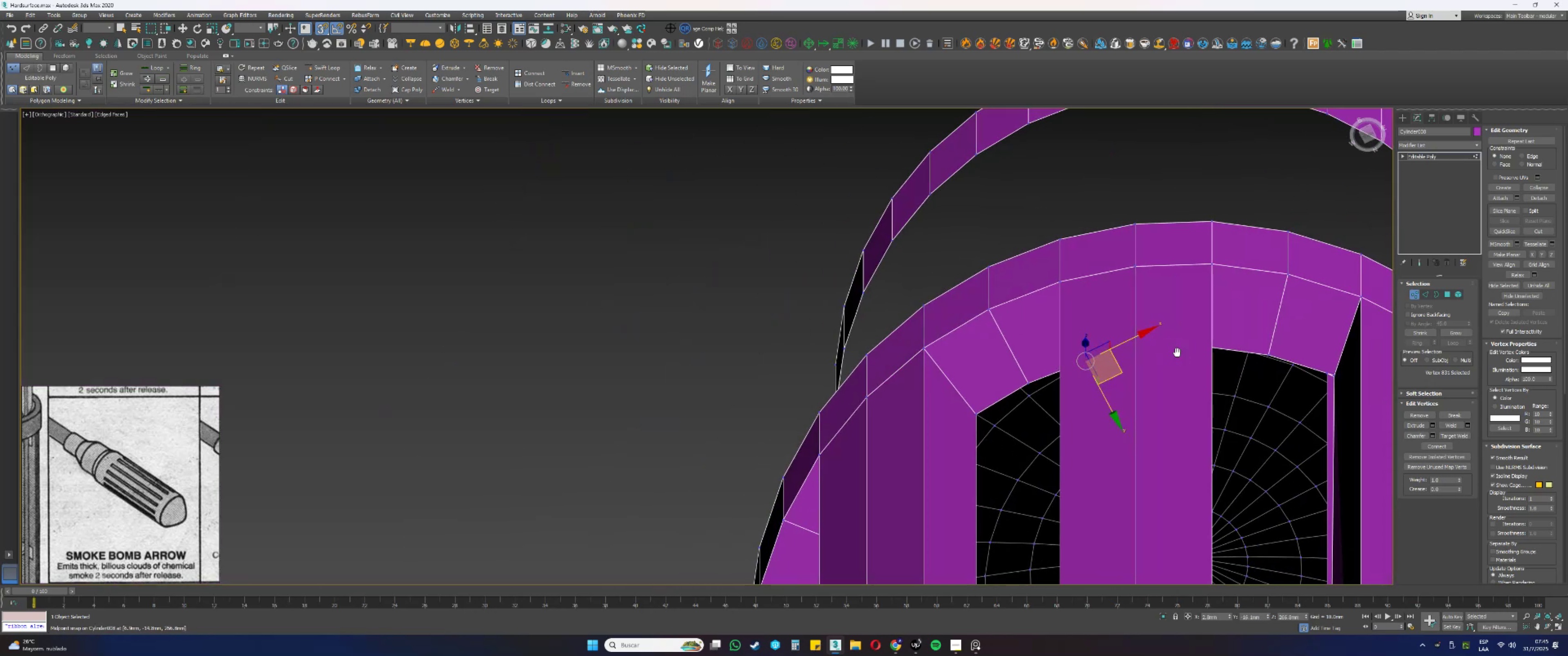 
key(Alt+AltLeft)
 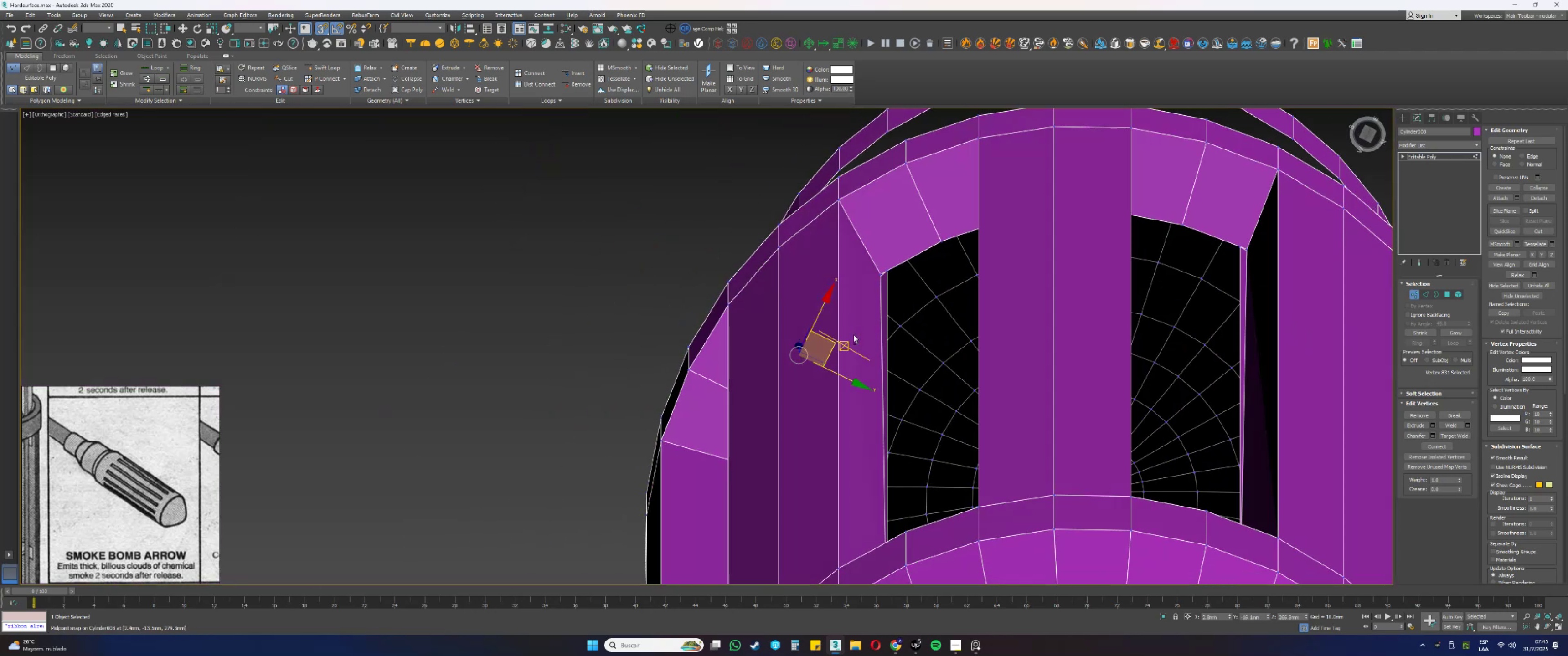 
scroll: coordinate [890, 292], scroll_direction: up, amount: 2.0
 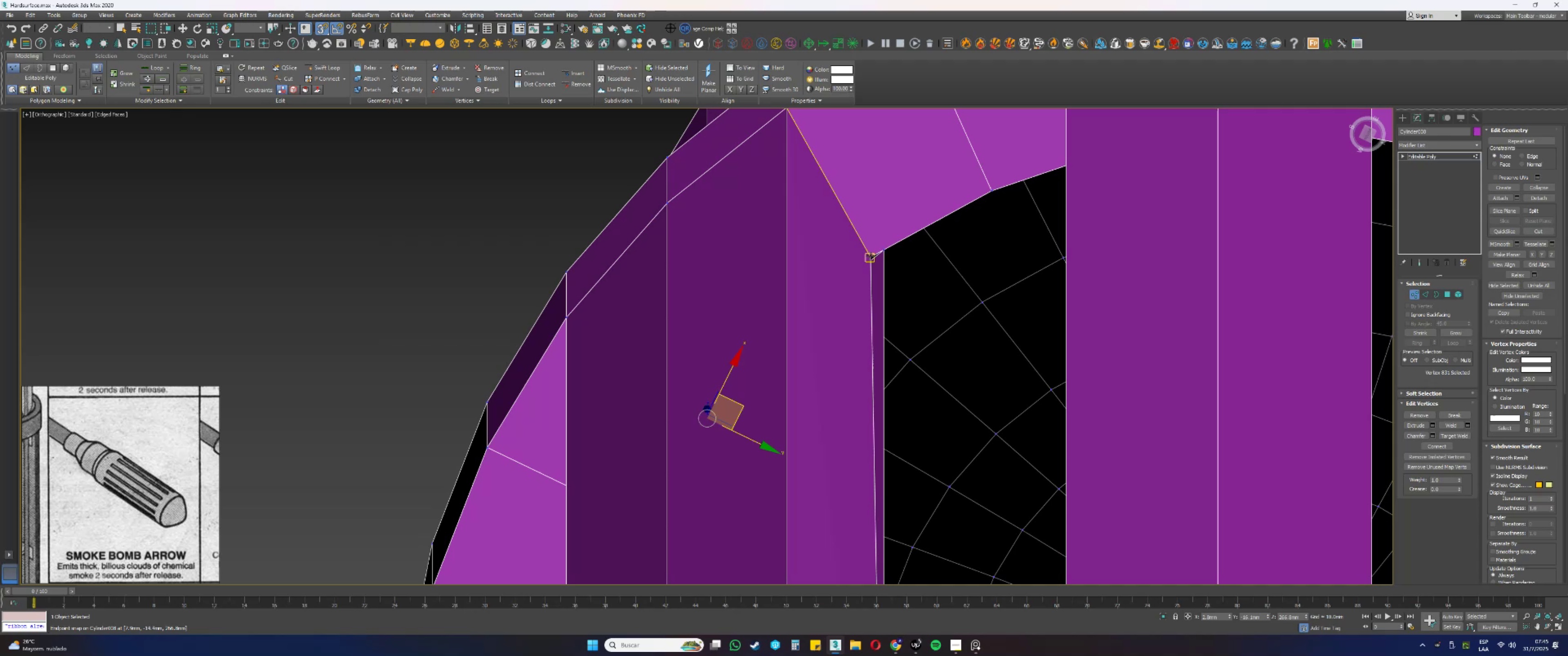 
left_click([870, 256])
 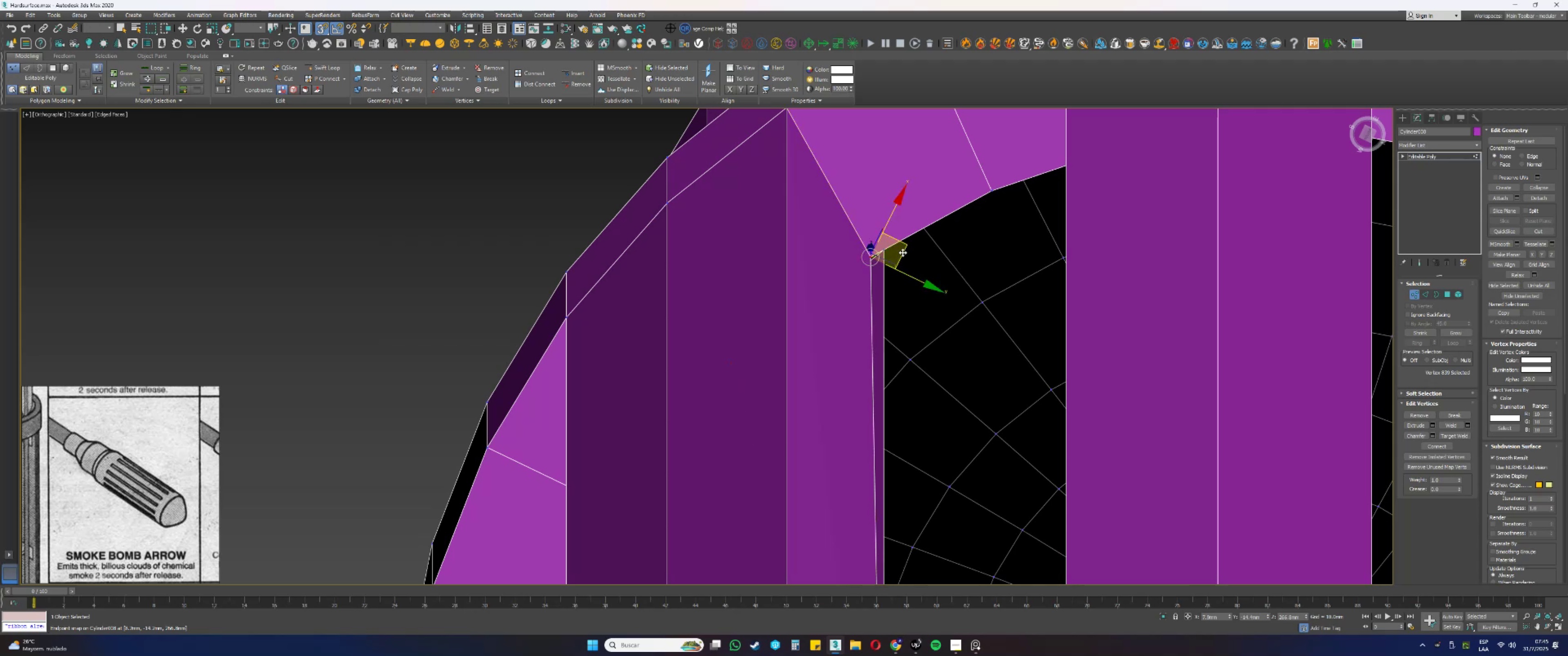 
left_click_drag(start_coordinate=[905, 246], to_coordinate=[886, 250])
 